 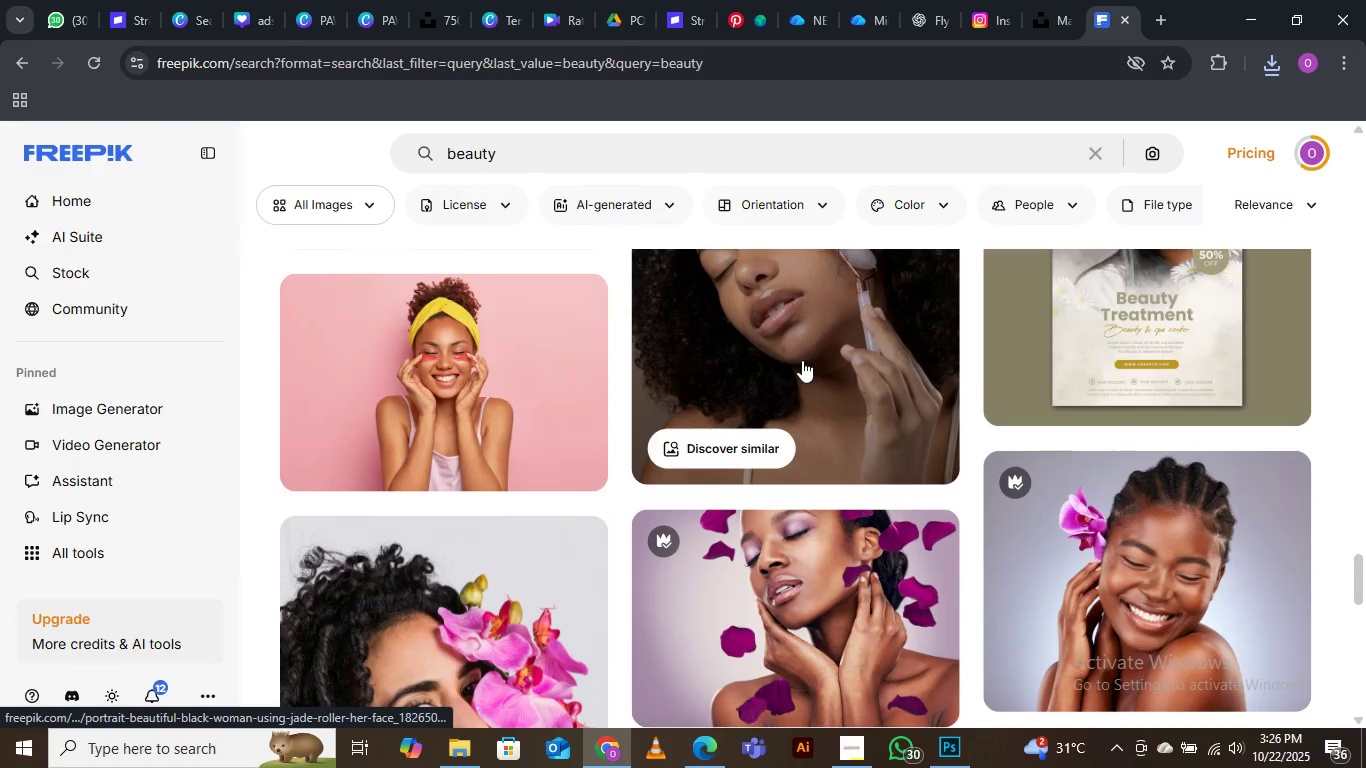 
scroll: coordinate [785, 338], scroll_direction: down, amount: 8.0
 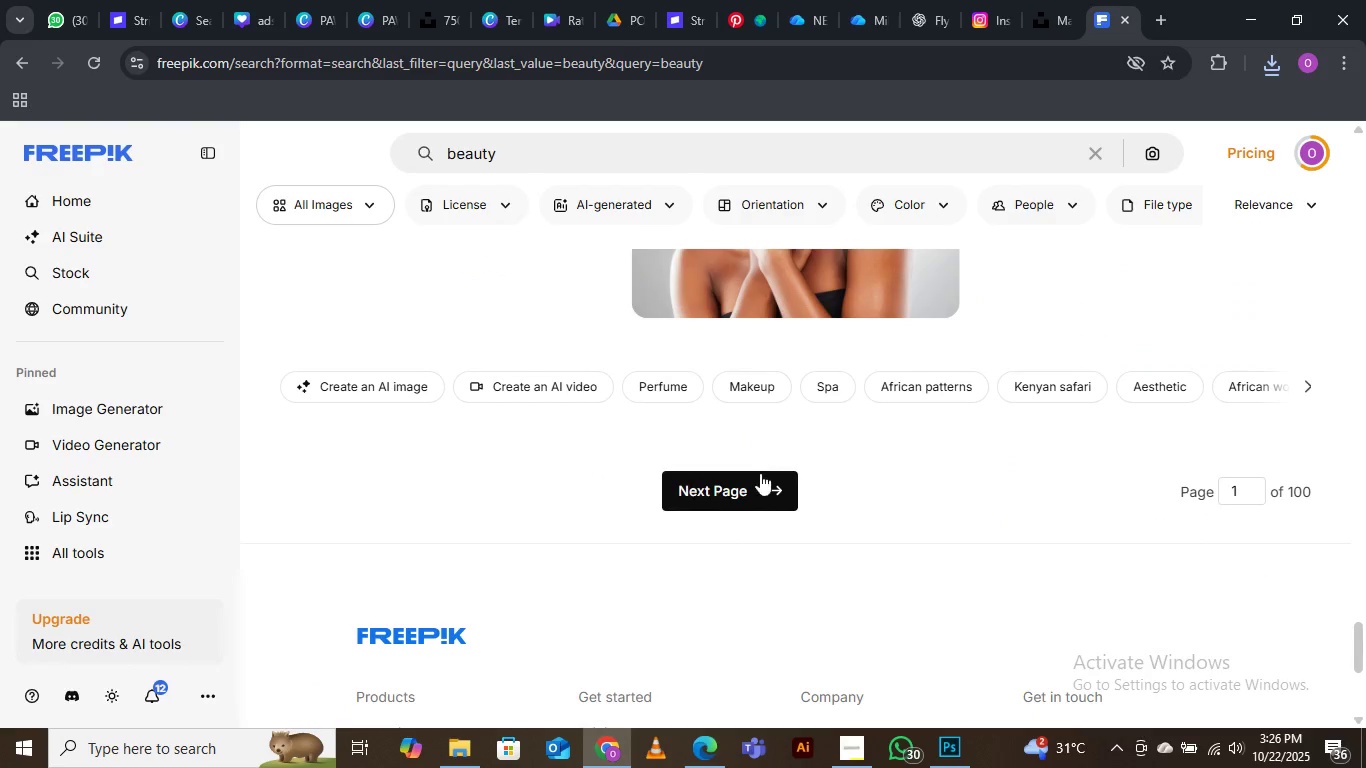 
left_click([753, 486])
 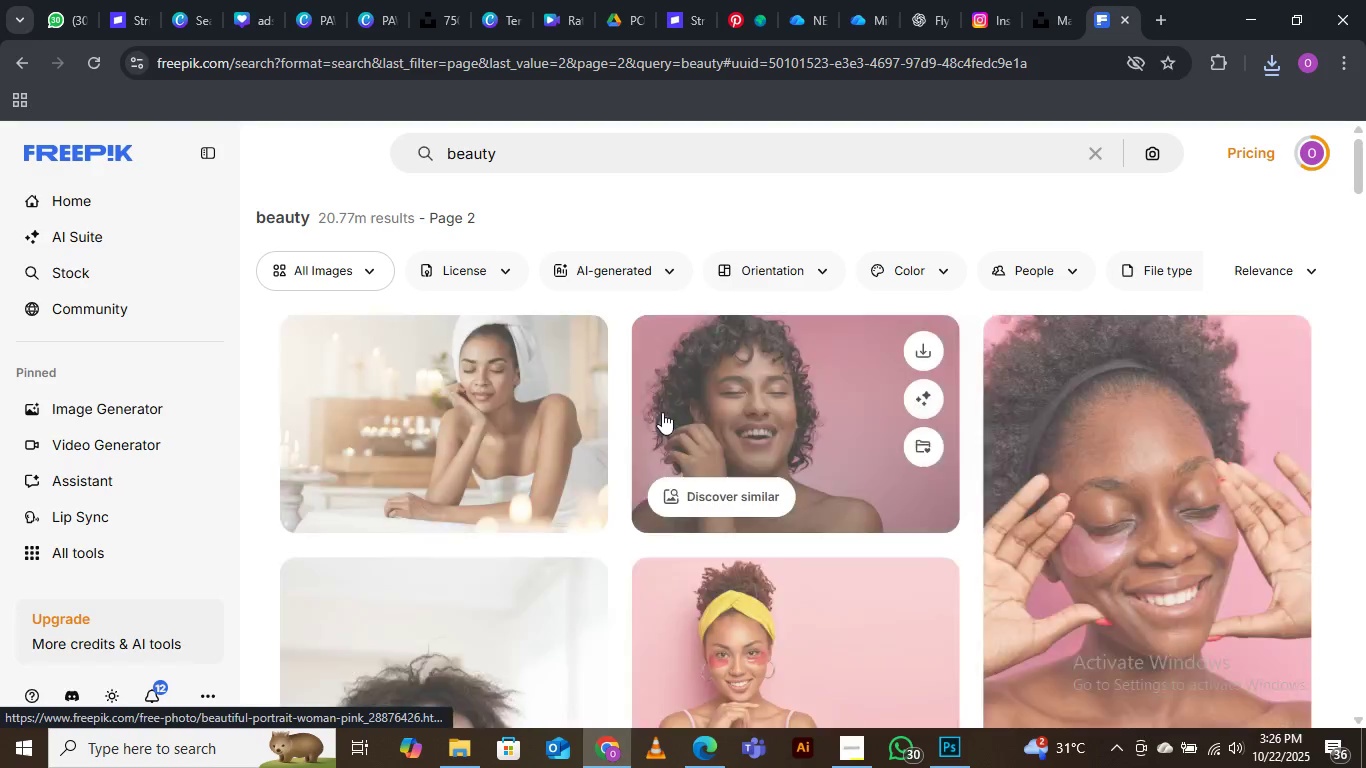 
scroll: coordinate [662, 412], scroll_direction: down, amount: 10.0
 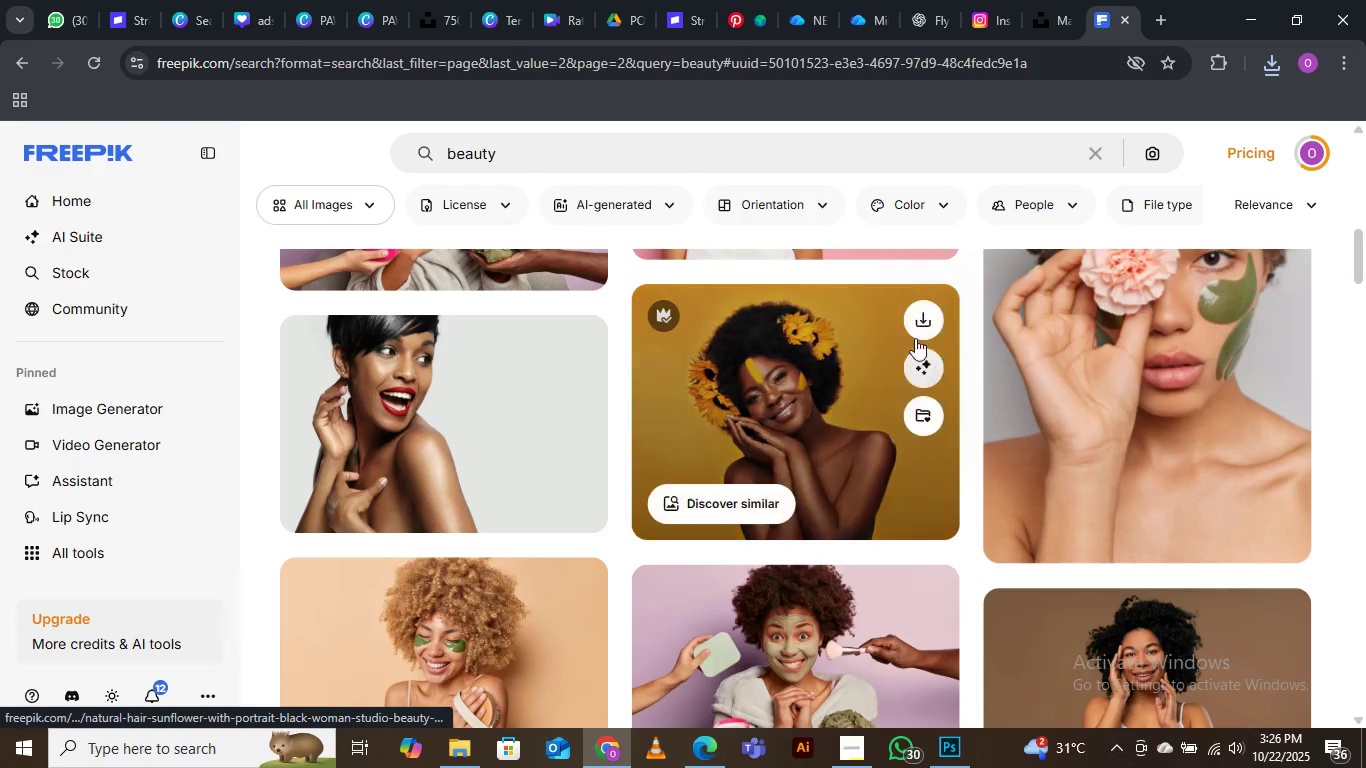 
left_click([919, 310])
 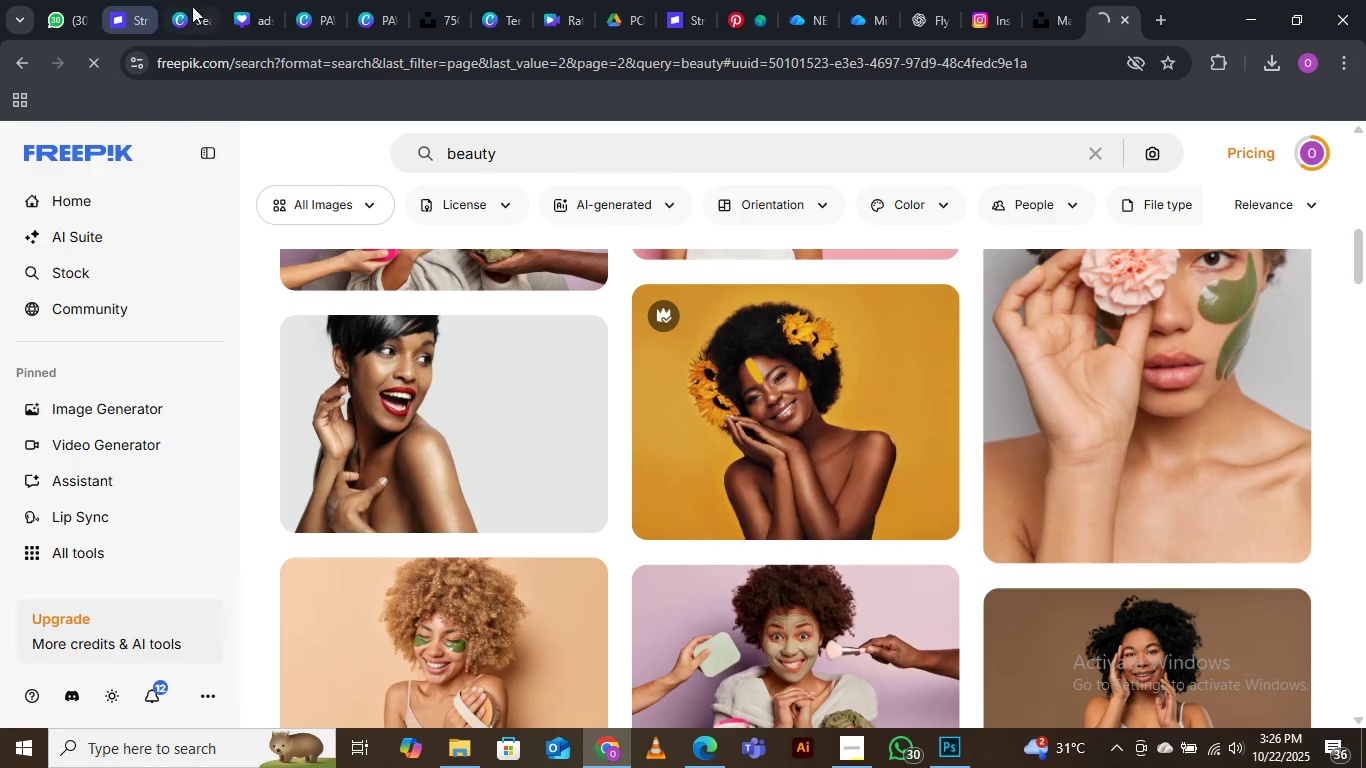 
wait(6.71)
 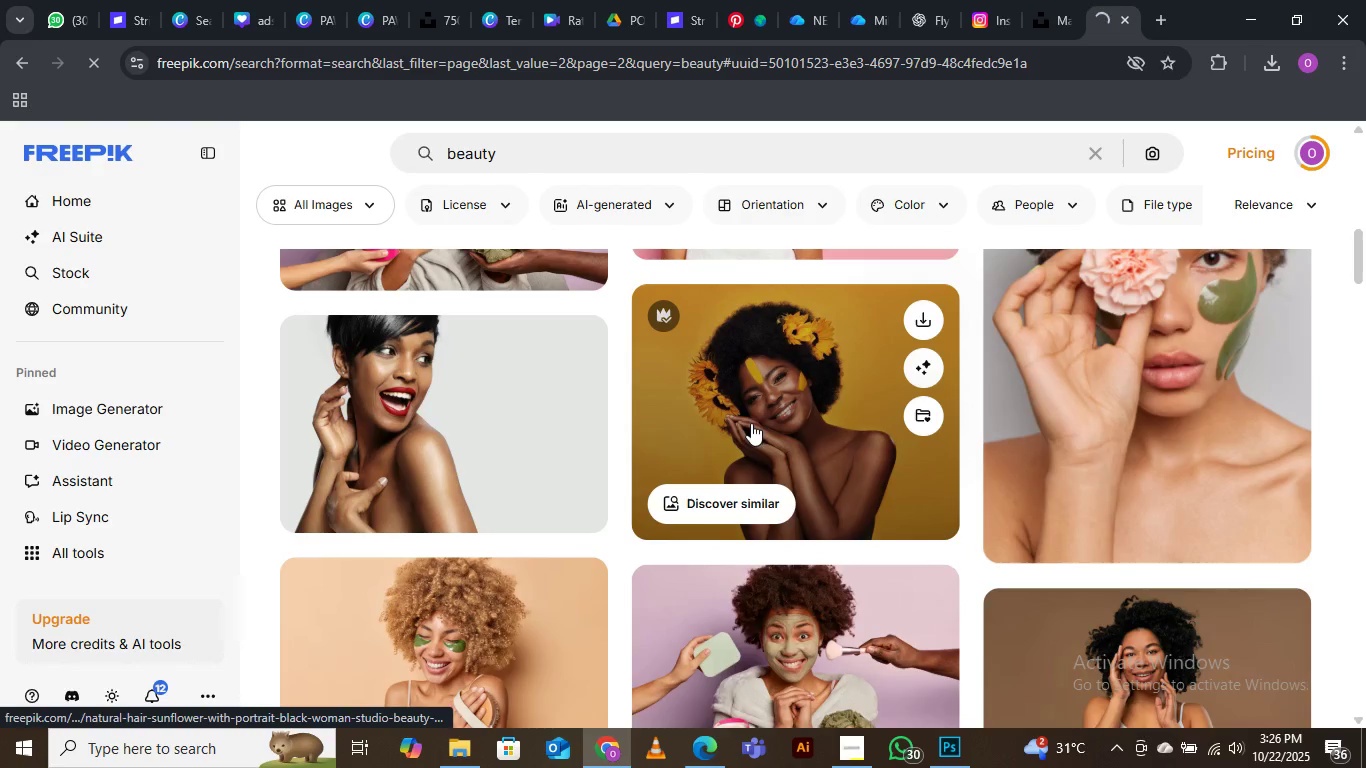 
left_click([434, 12])
 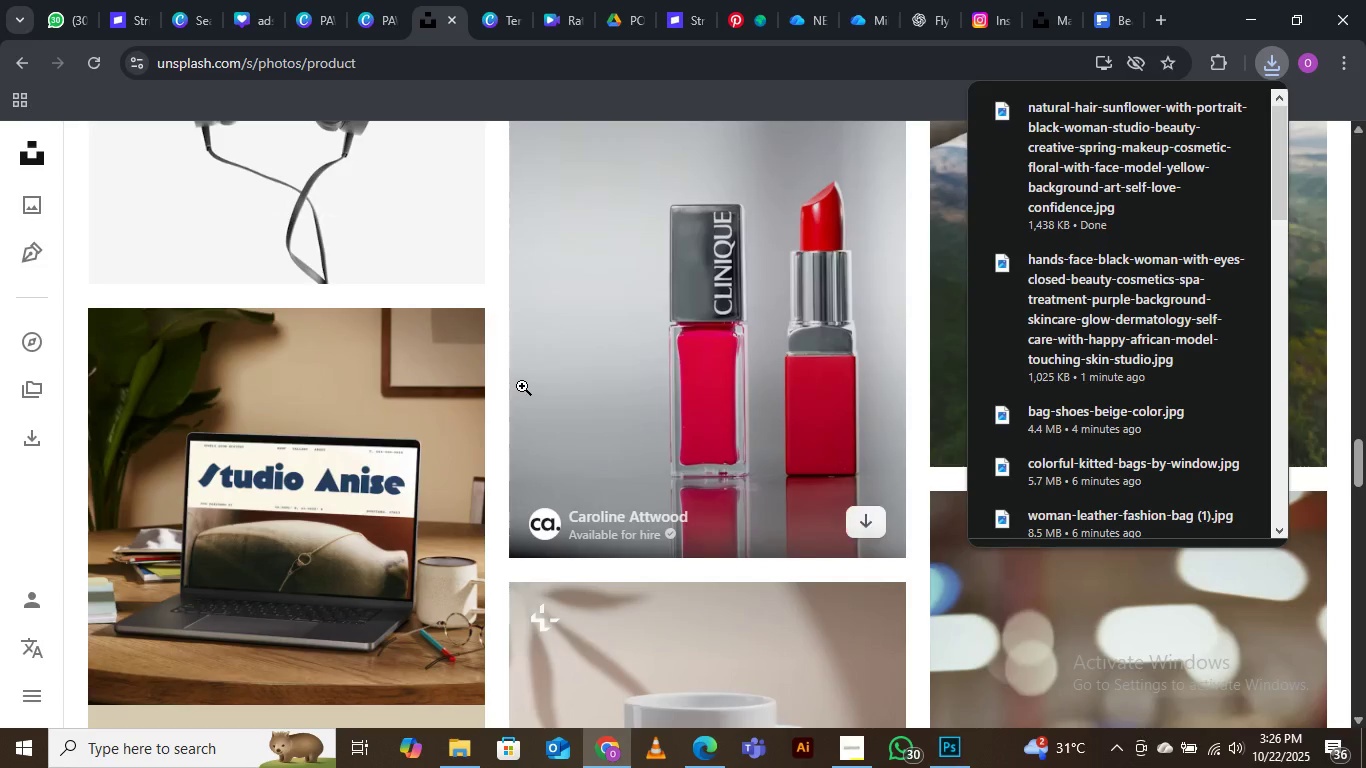 
wait(5.37)
 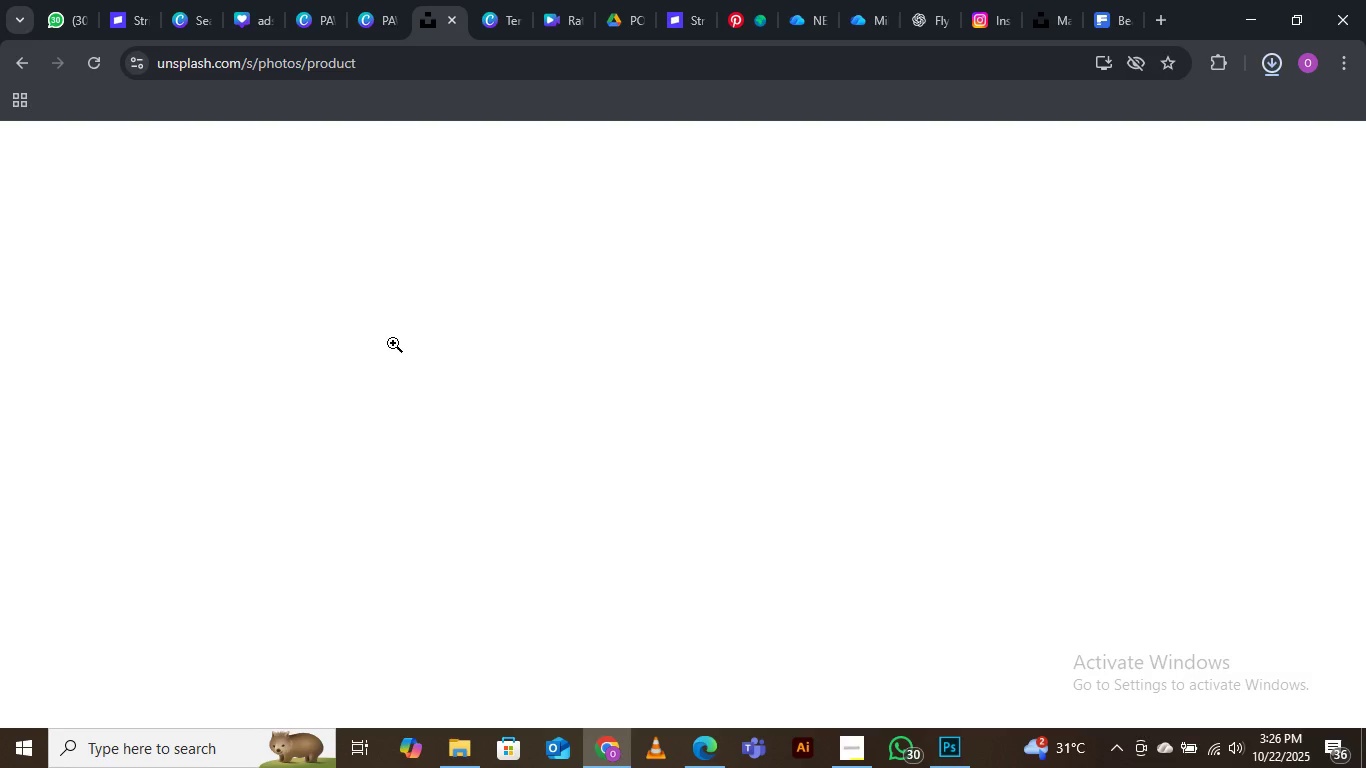 
scroll: coordinate [321, 385], scroll_direction: down, amount: 3.0
 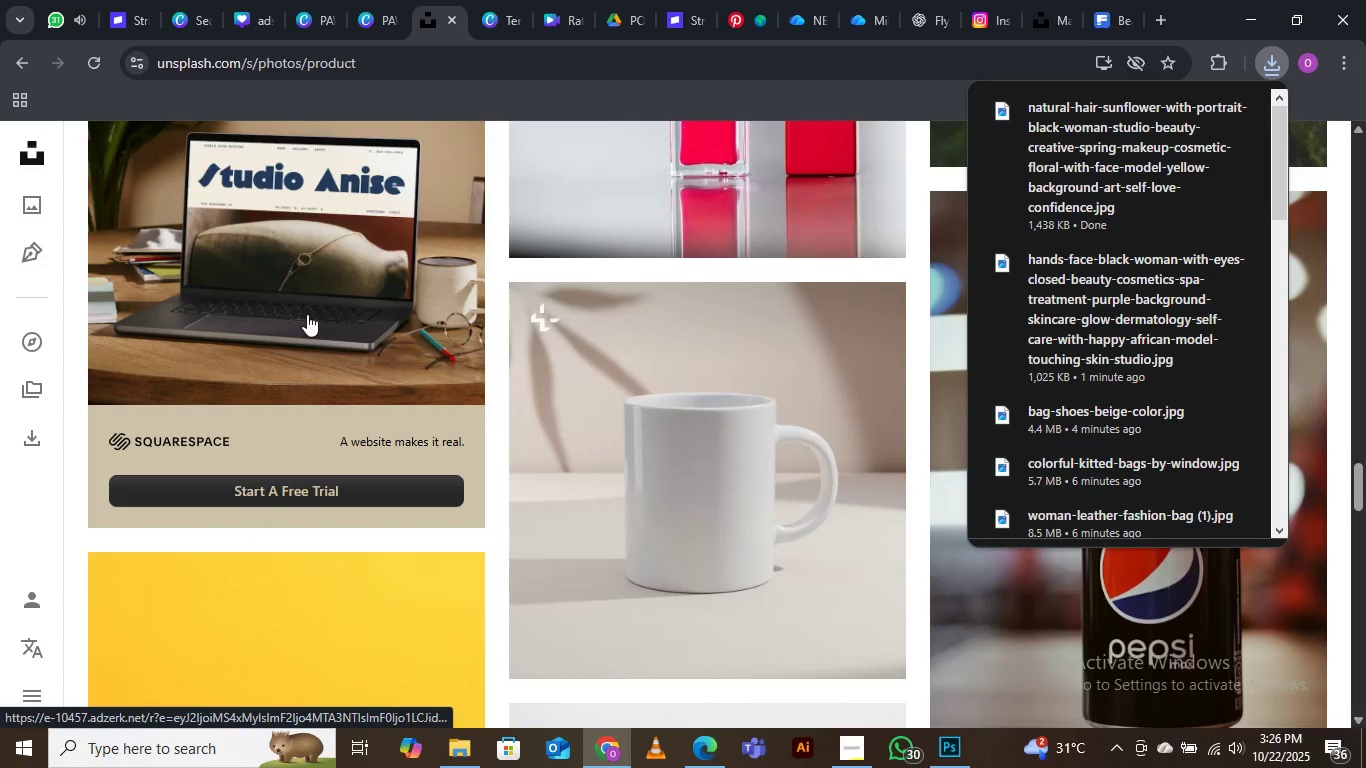 
scroll: coordinate [321, 378], scroll_direction: up, amount: 3.0
 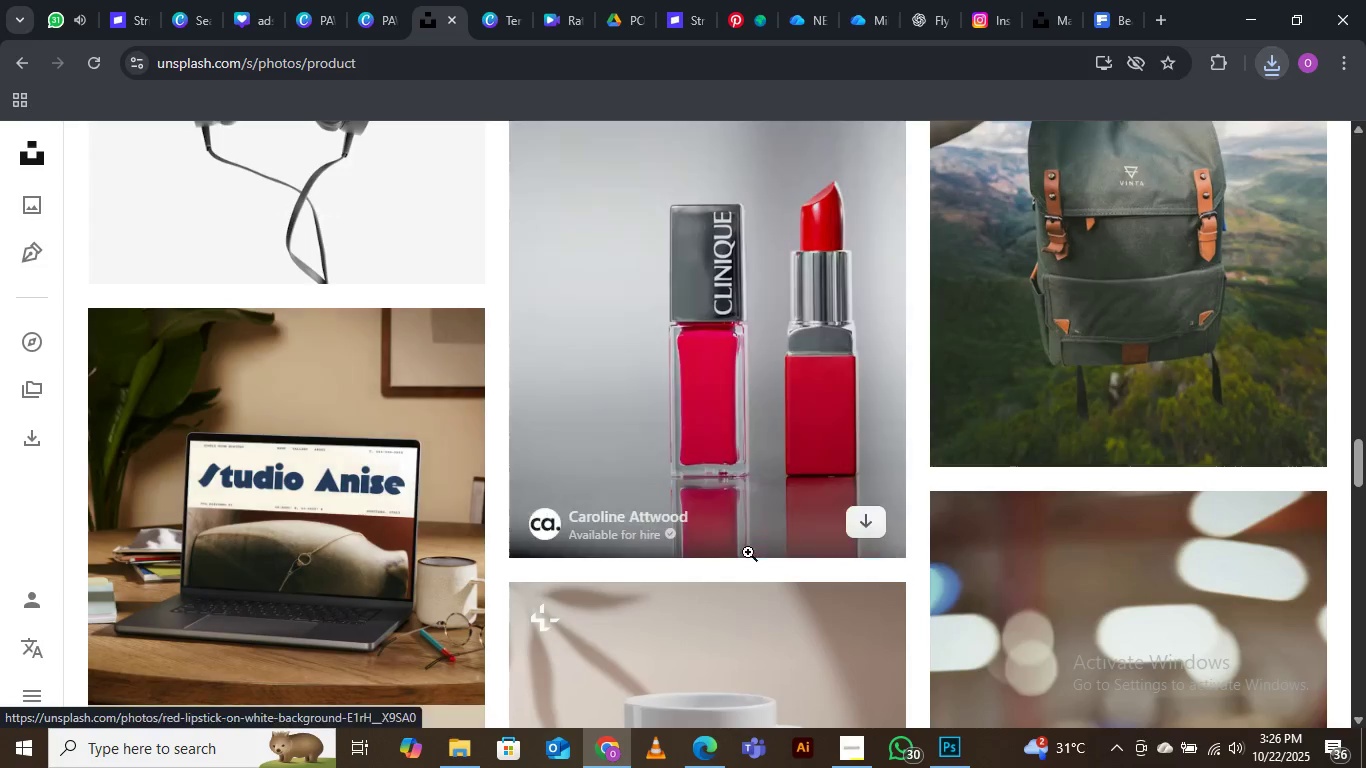 
scroll: coordinate [1134, 487], scroll_direction: down, amount: 6.0
 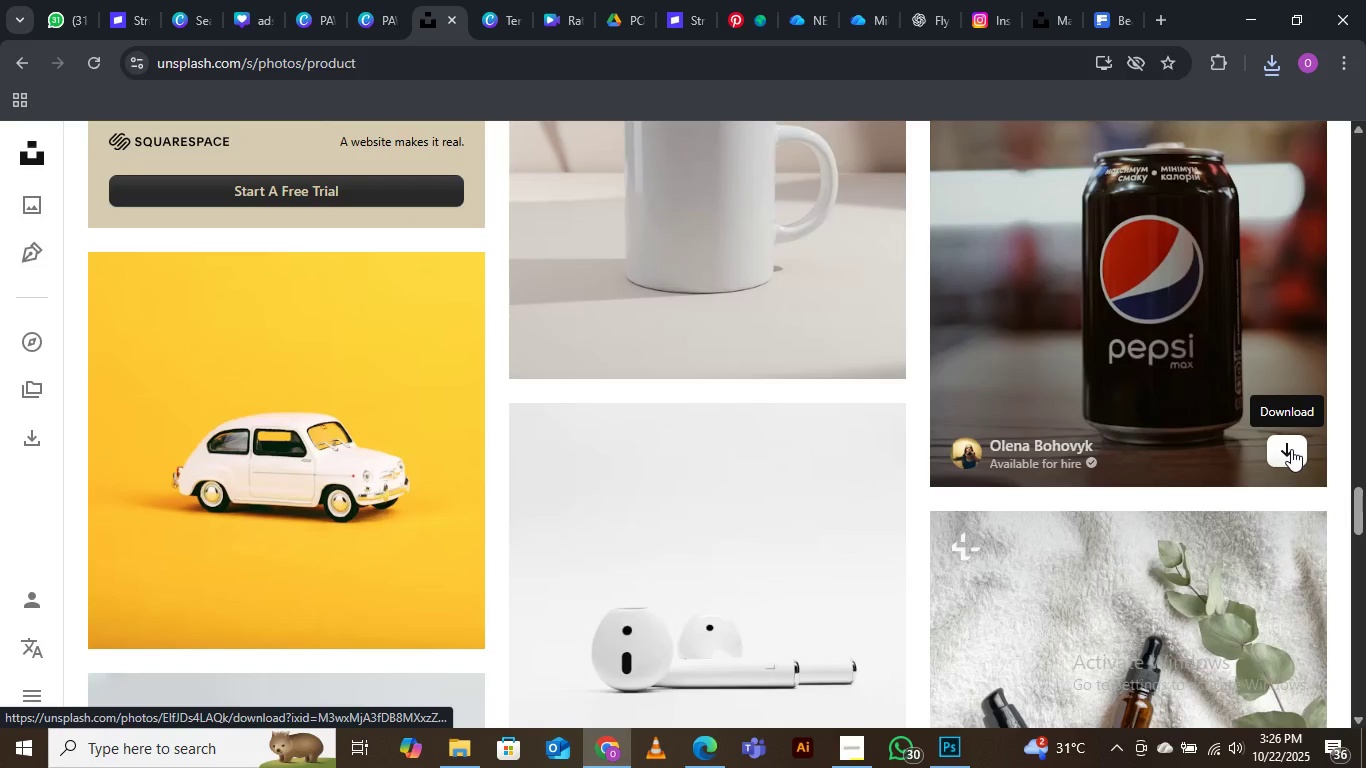 
left_click([1291, 449])
 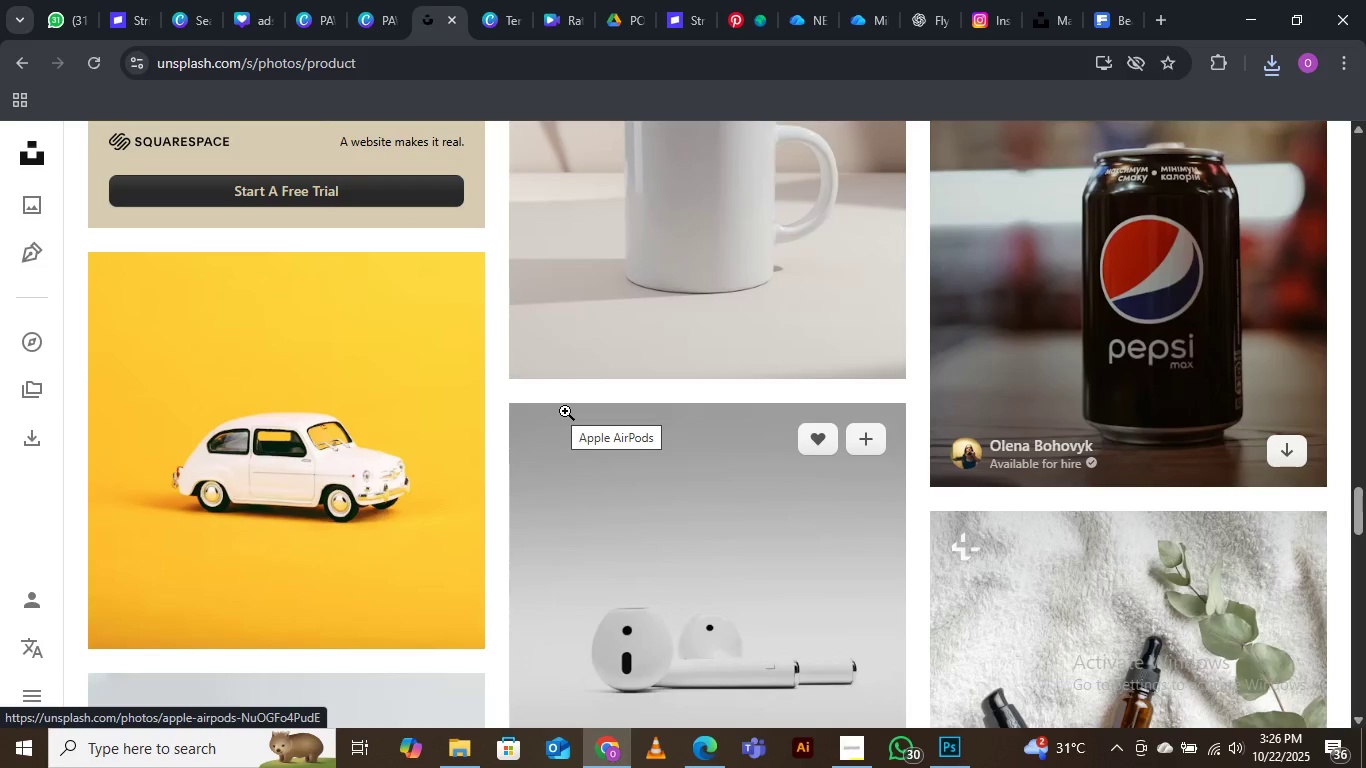 
scroll: coordinate [565, 410], scroll_direction: down, amount: 4.0
 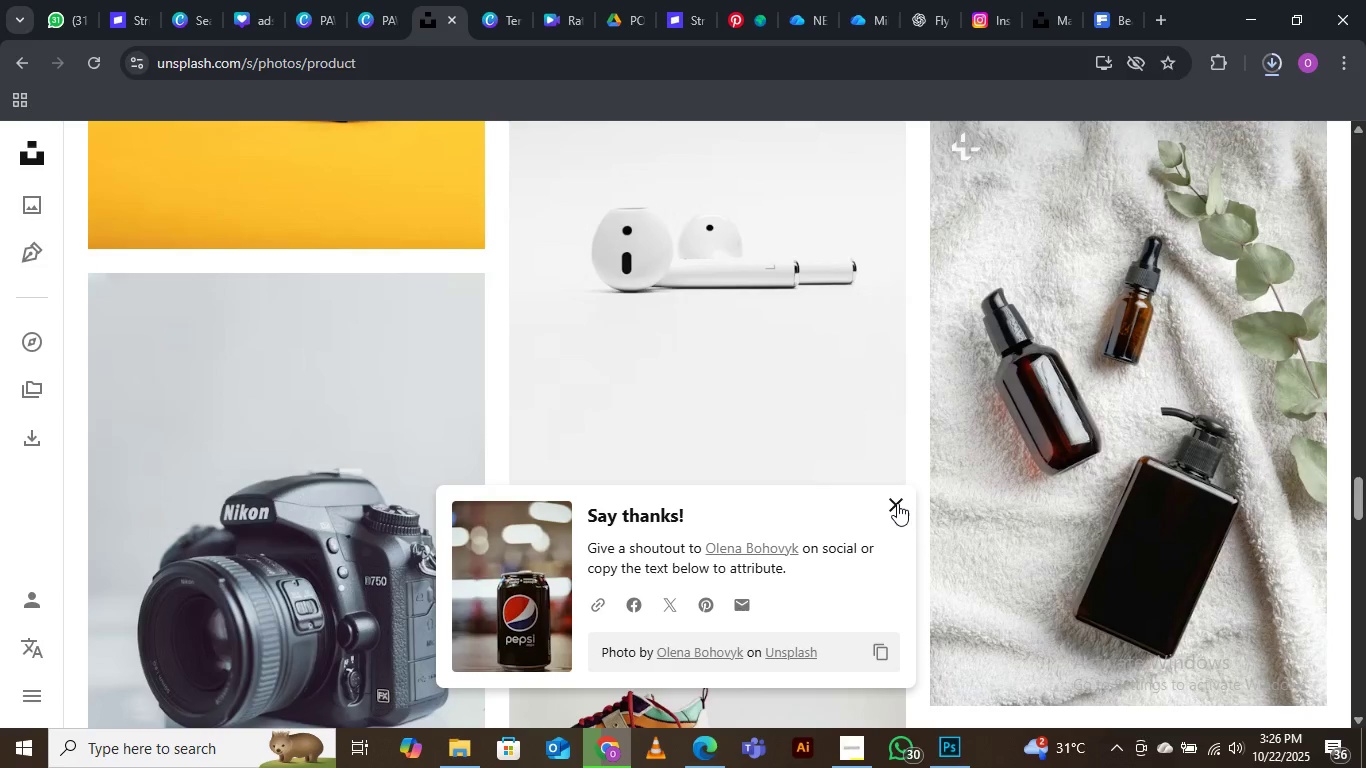 
left_click([895, 502])
 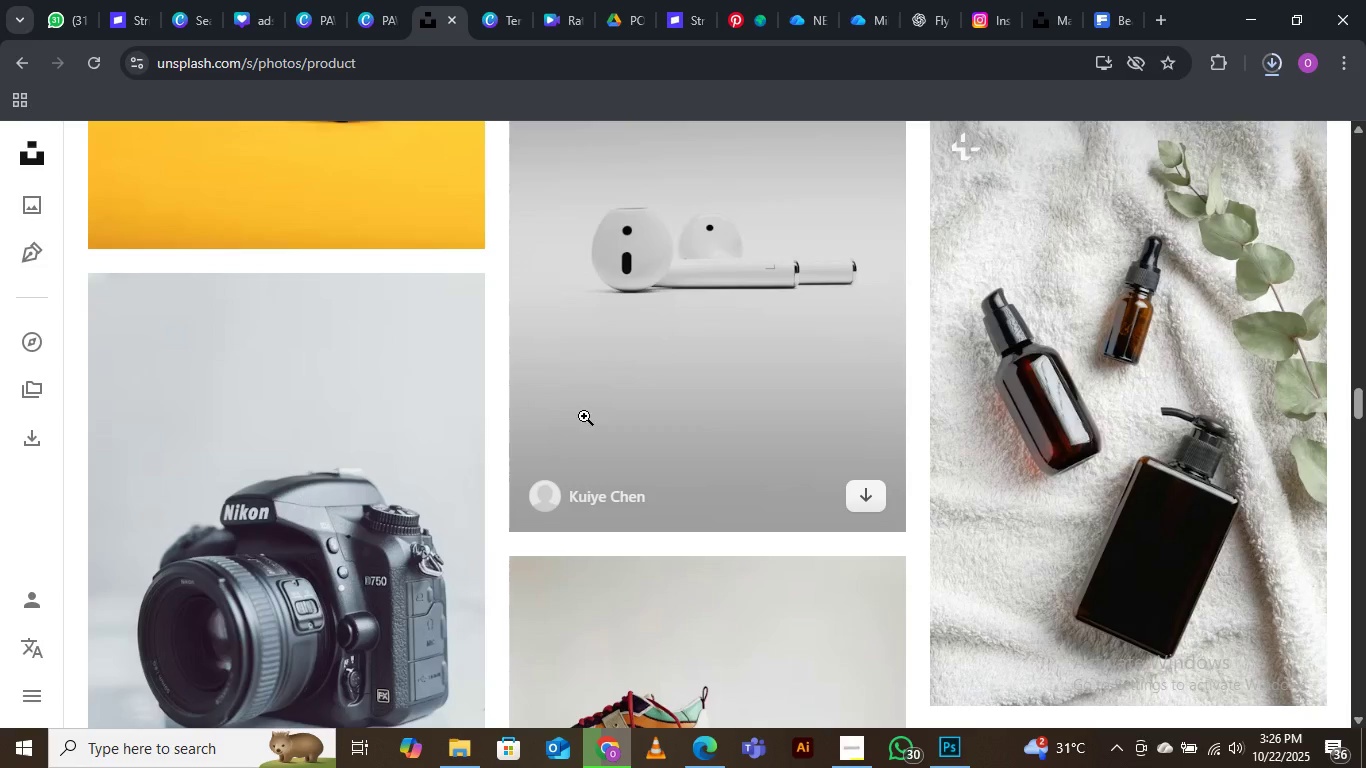 
scroll: coordinate [629, 376], scroll_direction: down, amount: 24.0
 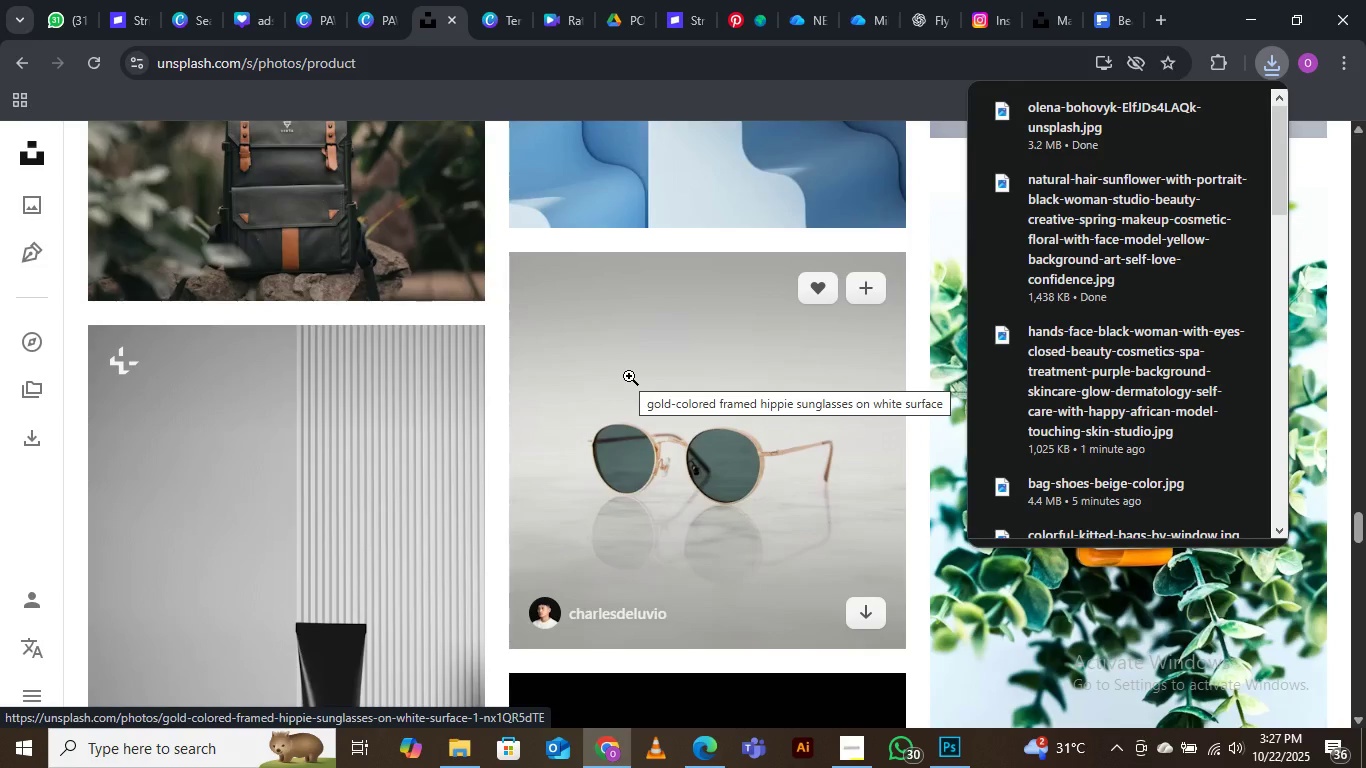 
scroll: coordinate [629, 376], scroll_direction: down, amount: 4.0
 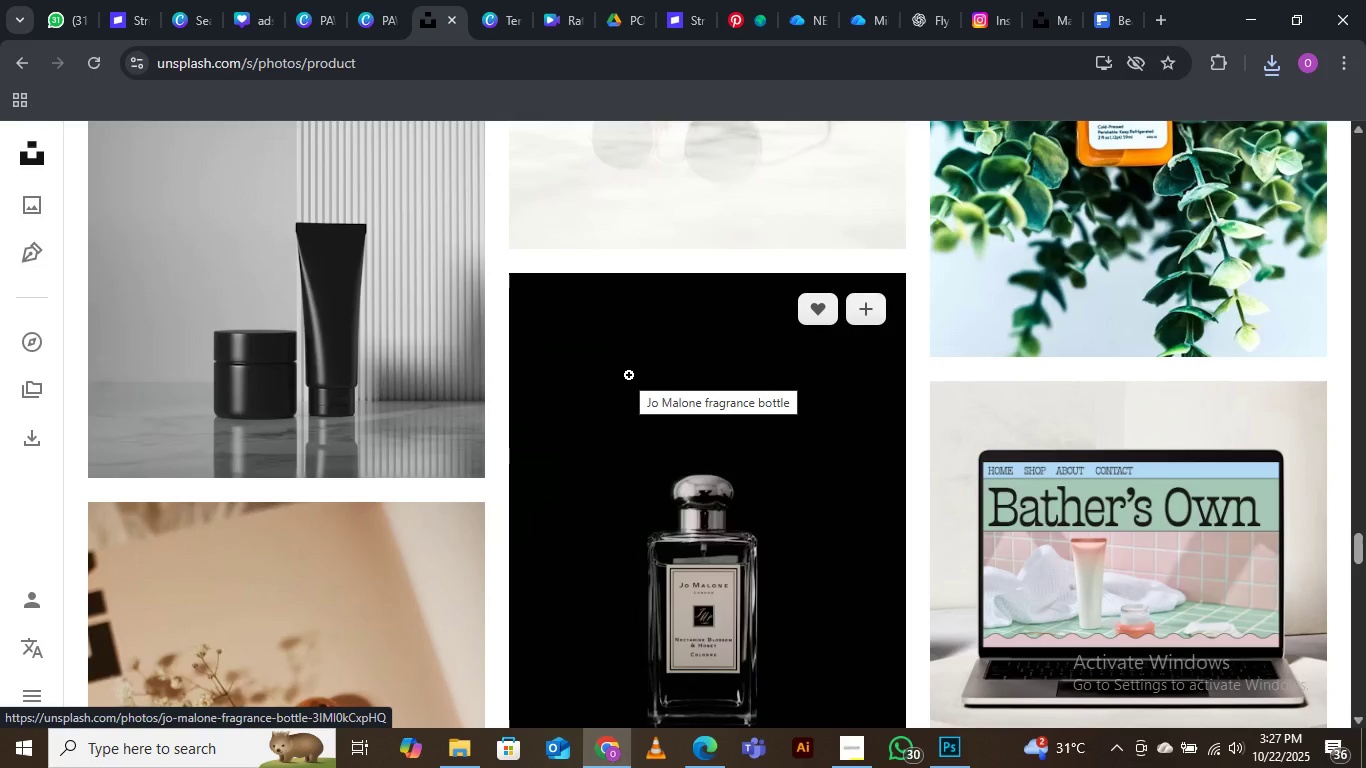 
scroll: coordinate [629, 375], scroll_direction: up, amount: 3.0
 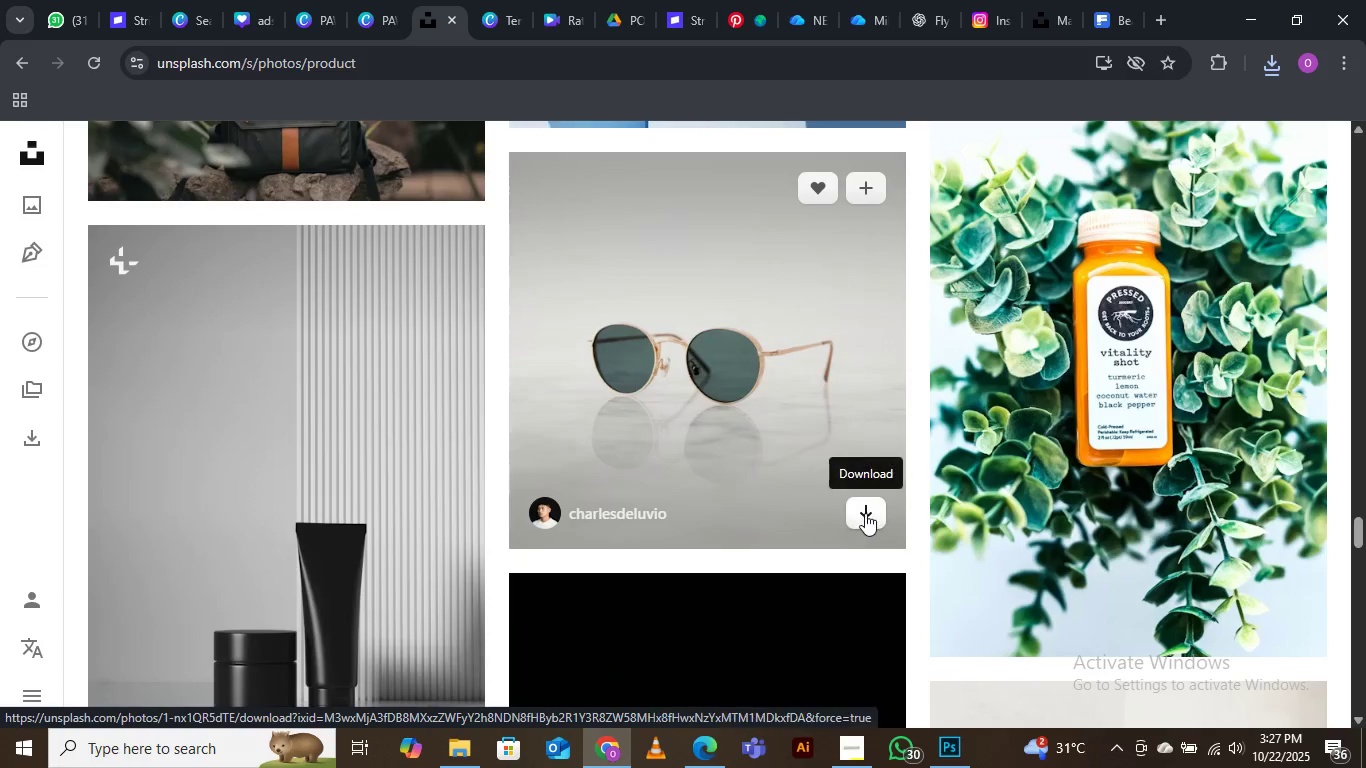 
left_click([865, 511])
 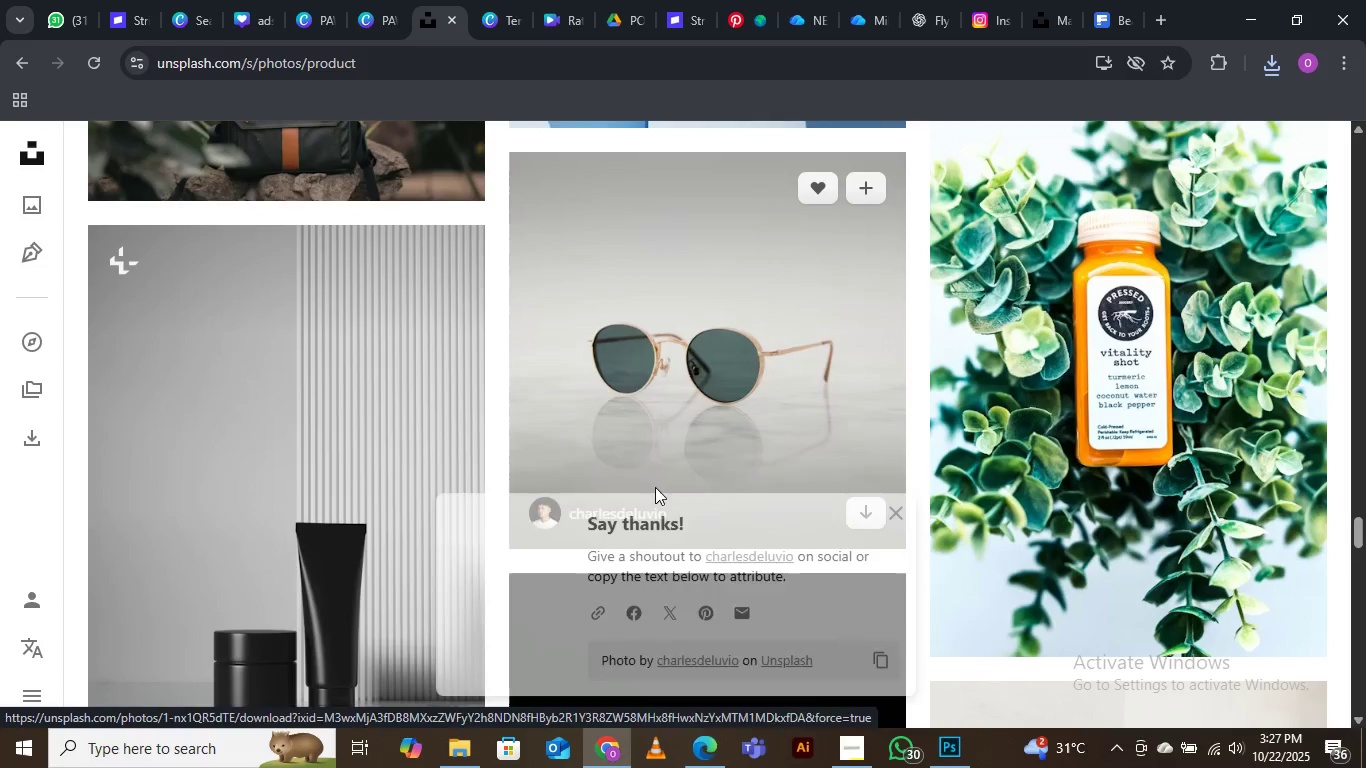 
mouse_move([523, 456])
 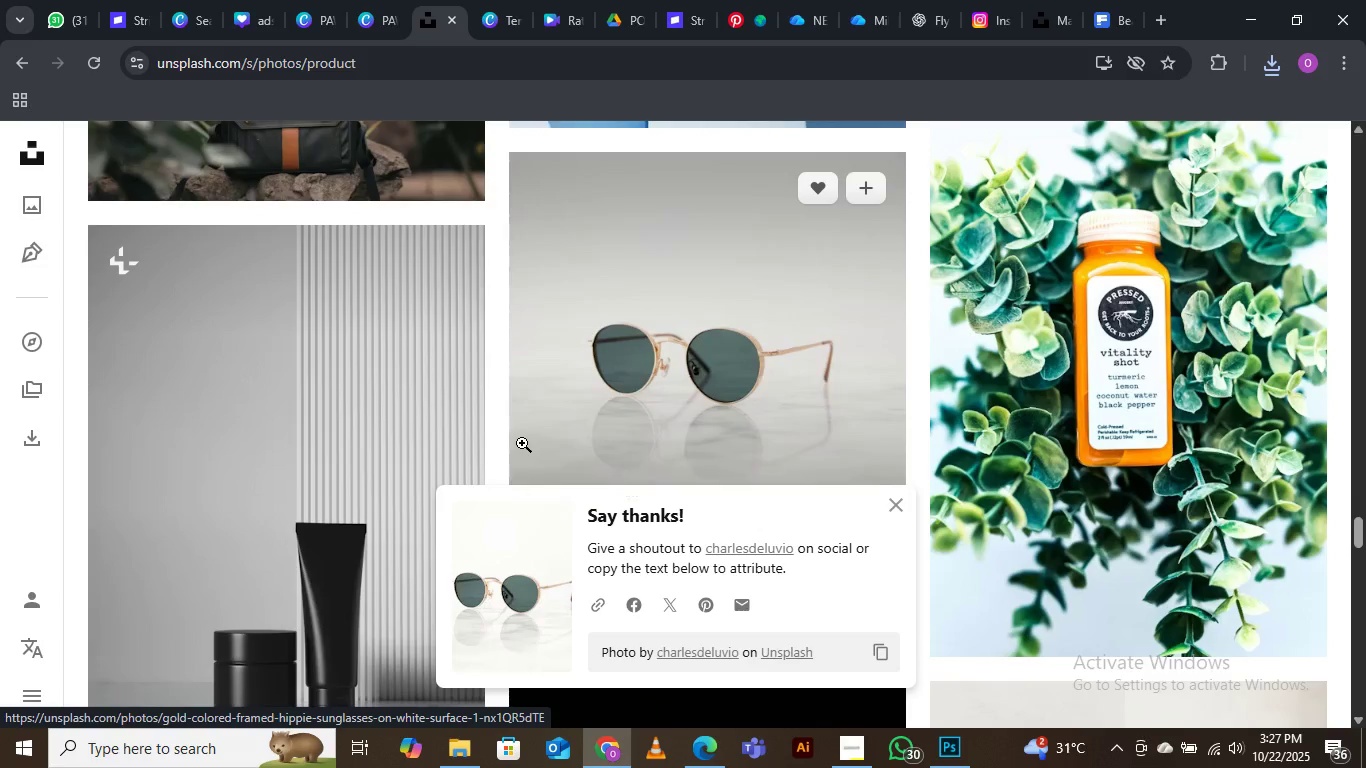 
scroll: coordinate [505, 448], scroll_direction: down, amount: 14.0
 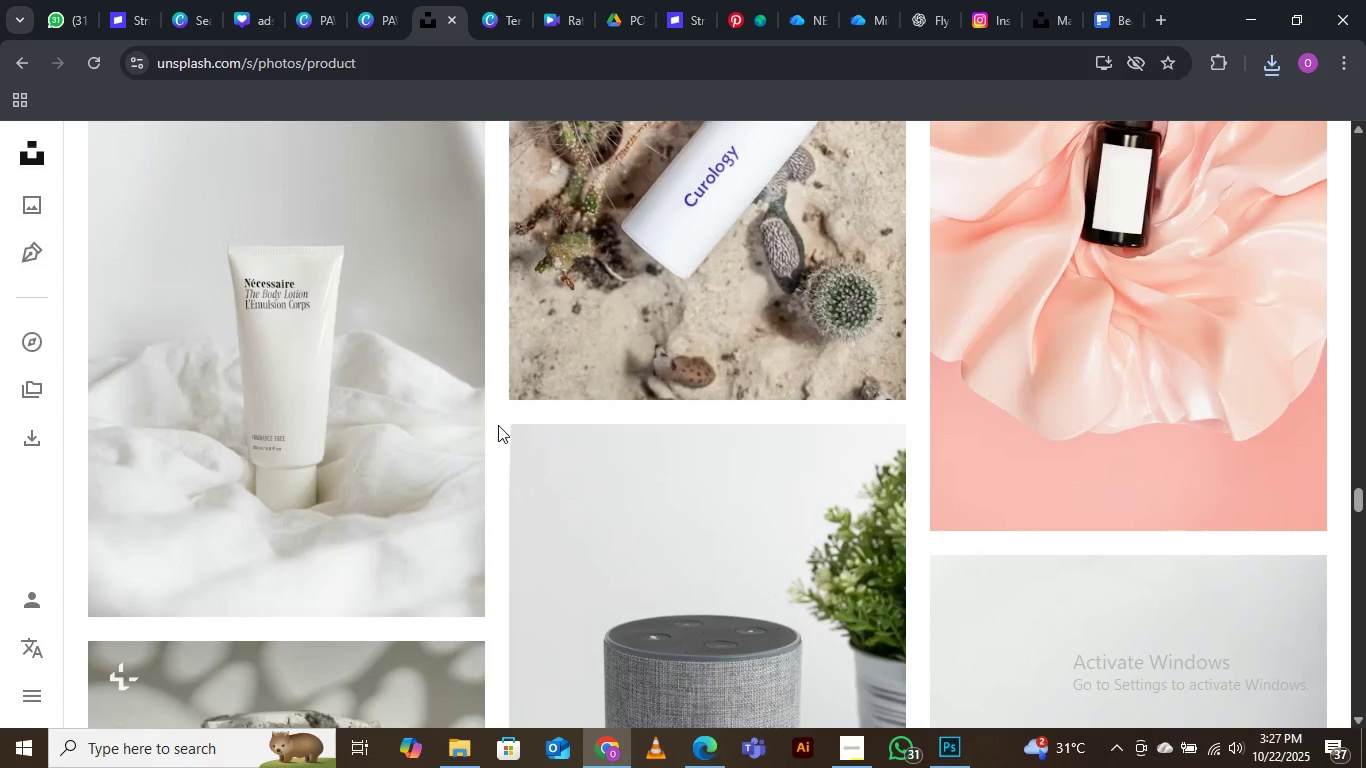 
wait(8.47)
 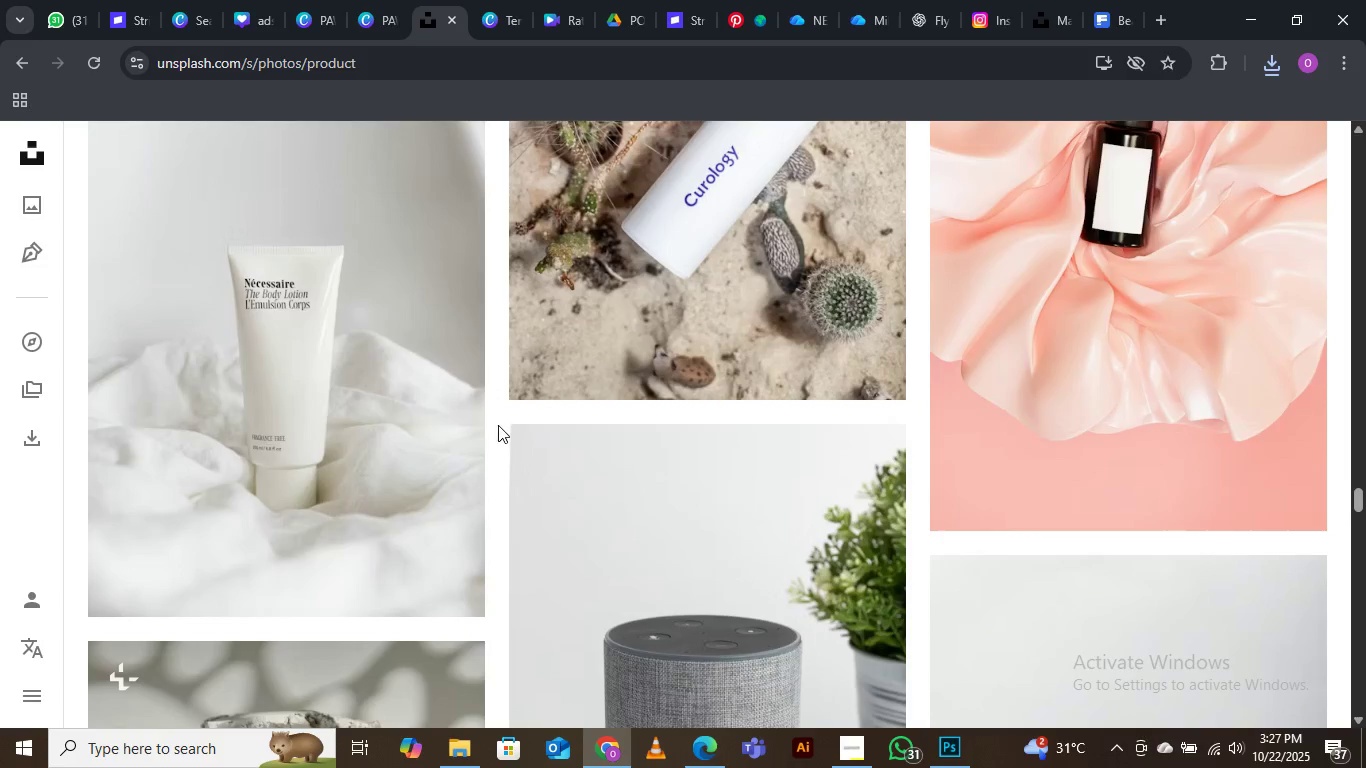 
scroll: coordinate [496, 431], scroll_direction: down, amount: 6.0
 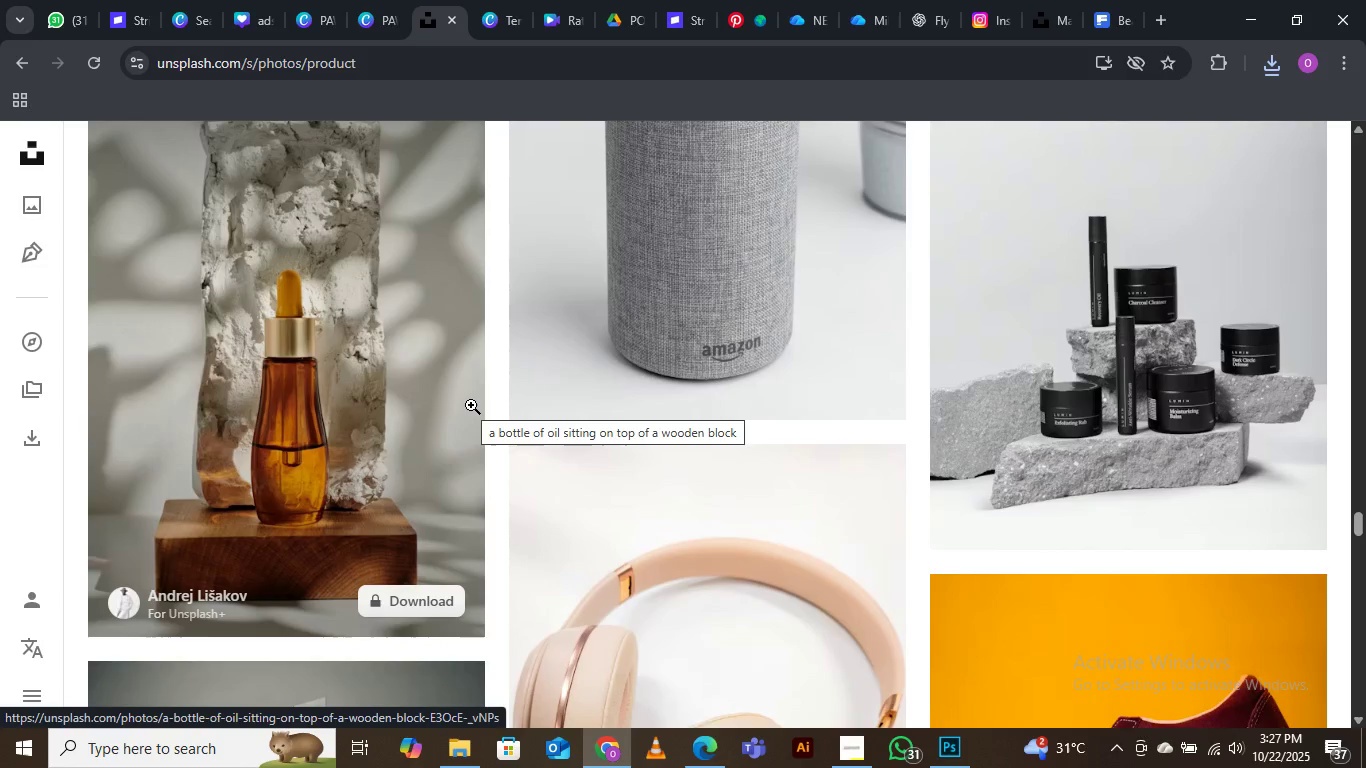 
wait(5.85)
 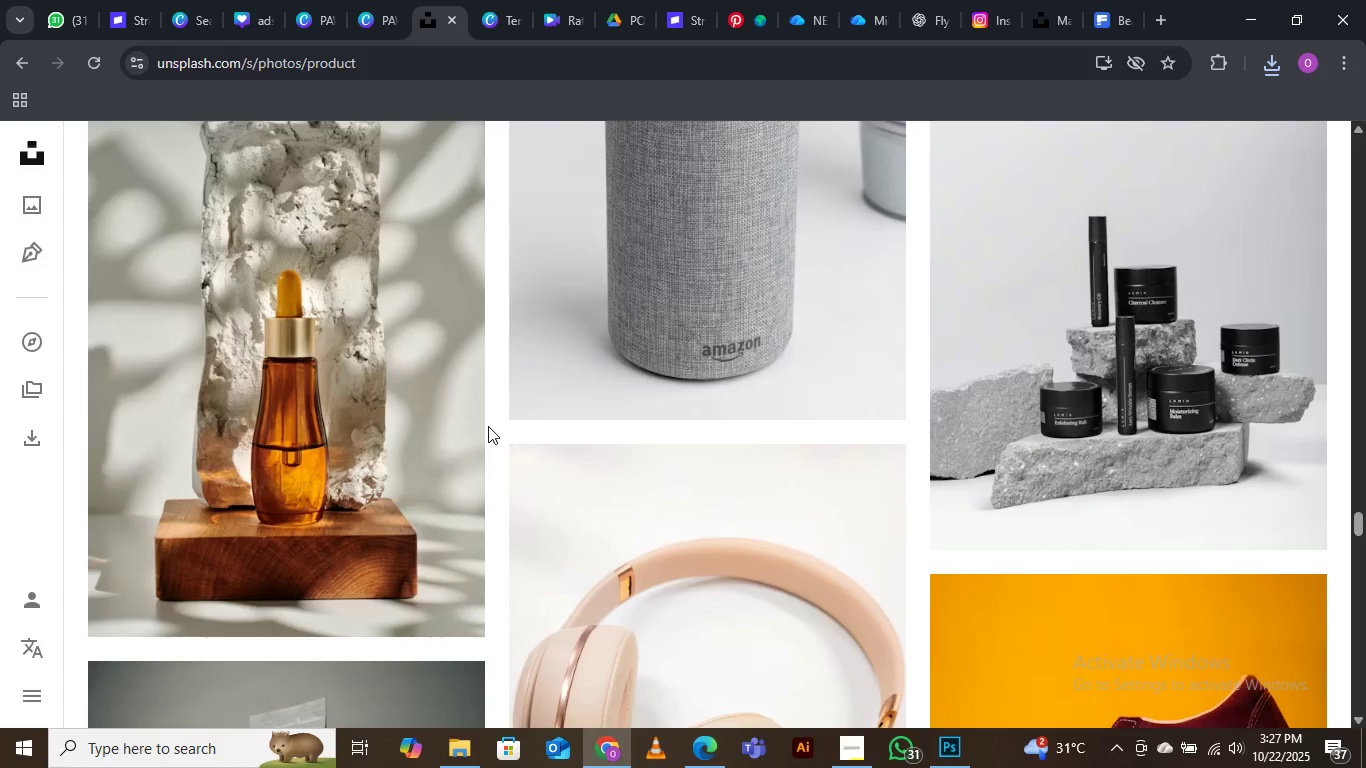 
scroll: coordinate [472, 389], scroll_direction: down, amount: 14.0
 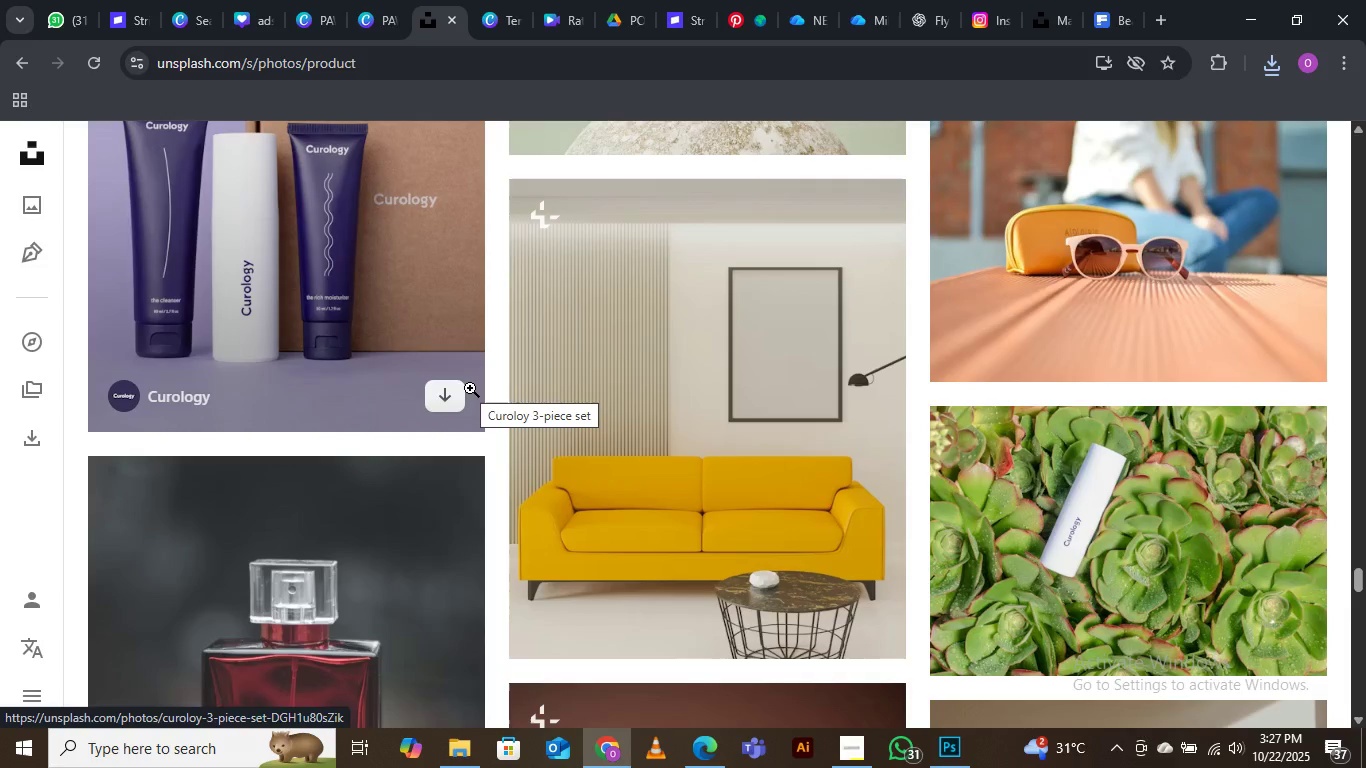 
scroll: coordinate [464, 398], scroll_direction: down, amount: 16.0
 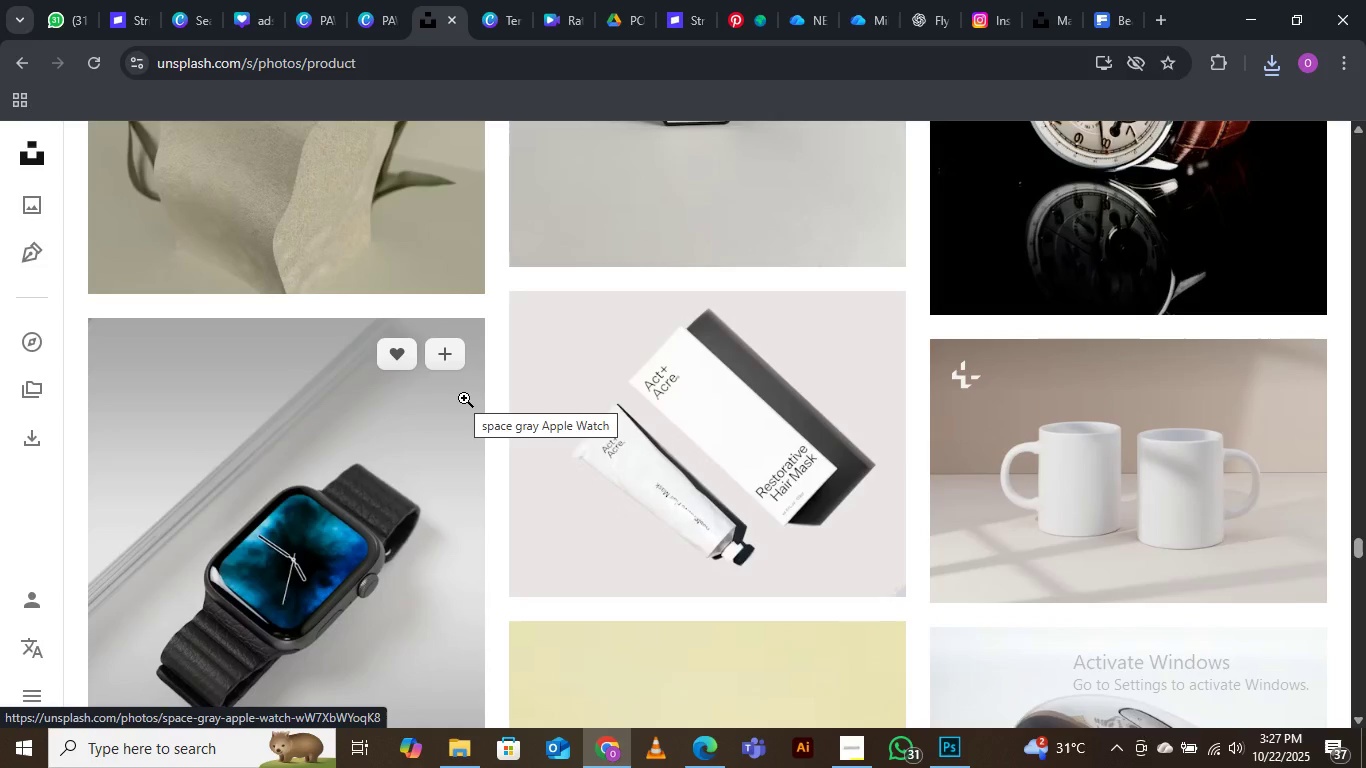 
scroll: coordinate [464, 398], scroll_direction: down, amount: 2.0
 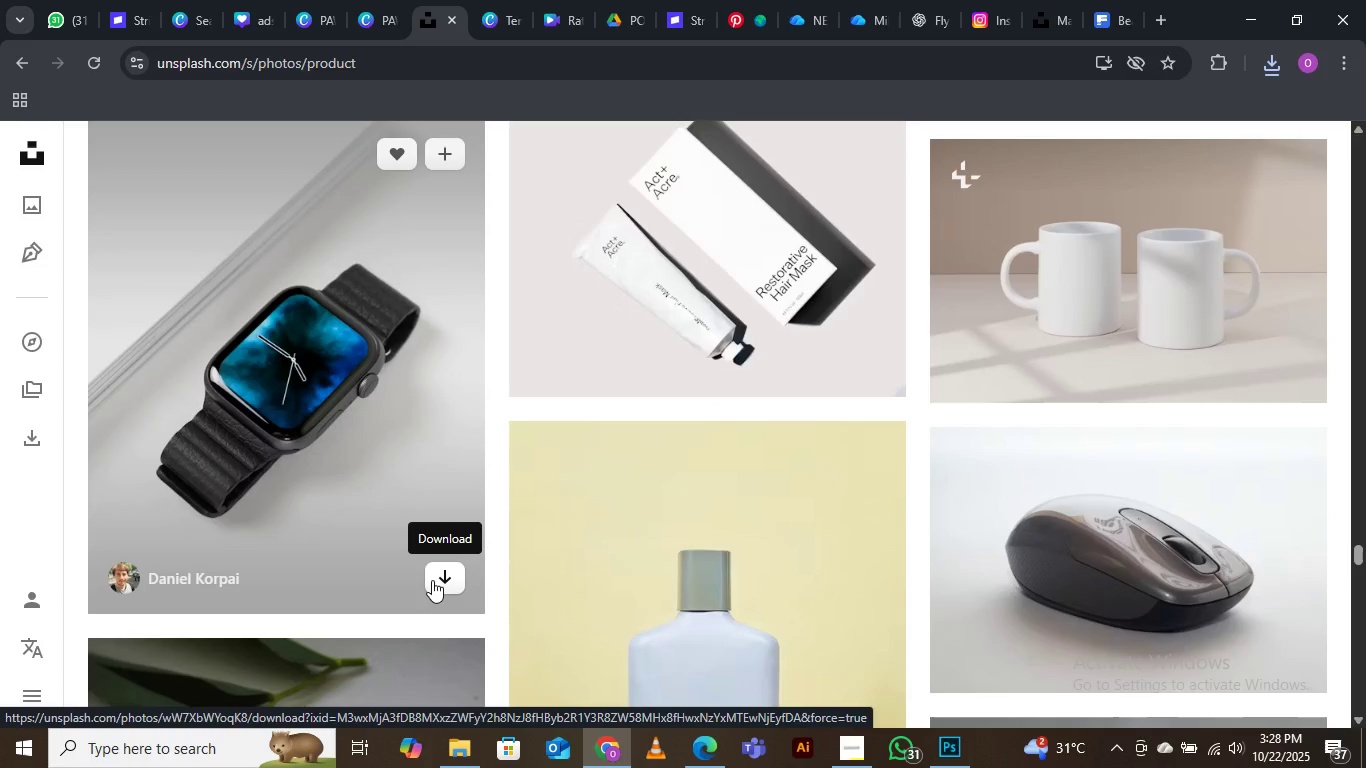 
wait(5.53)
 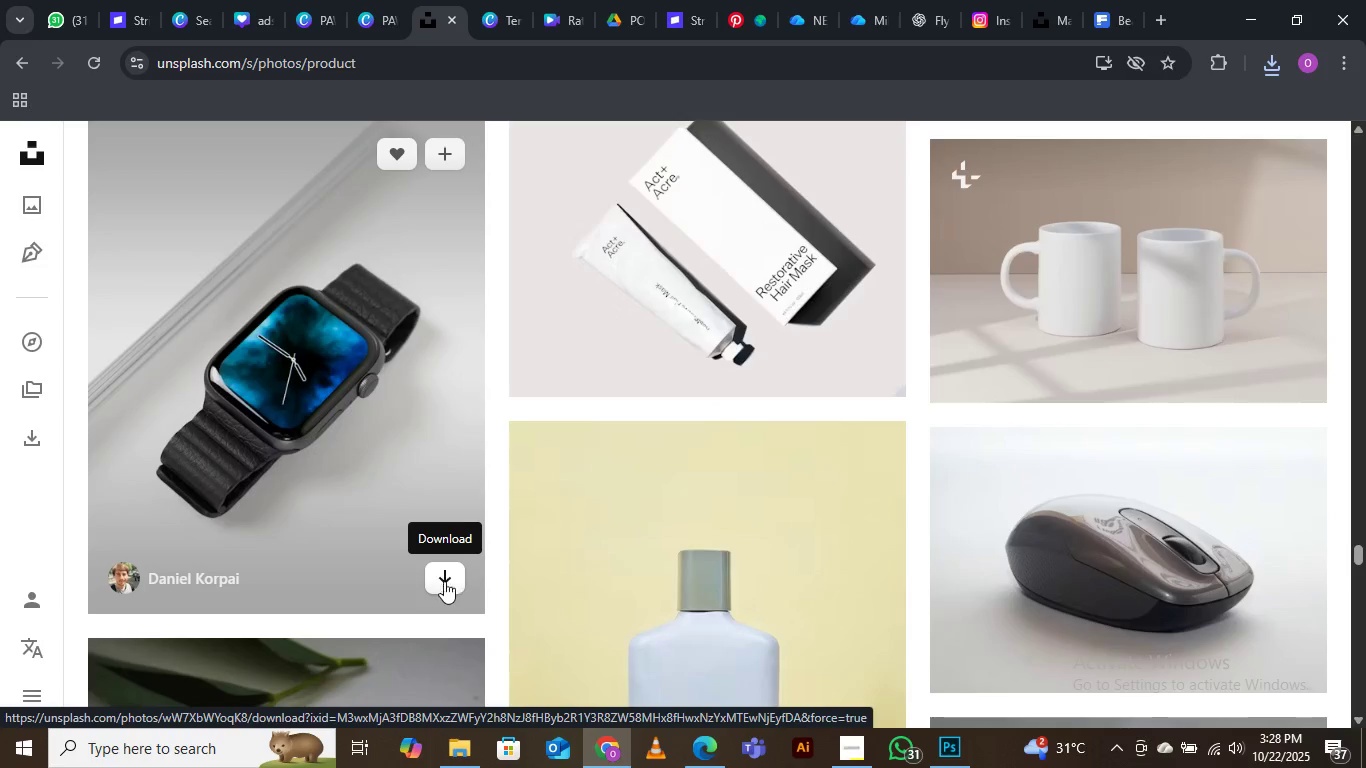 
left_click([432, 580])
 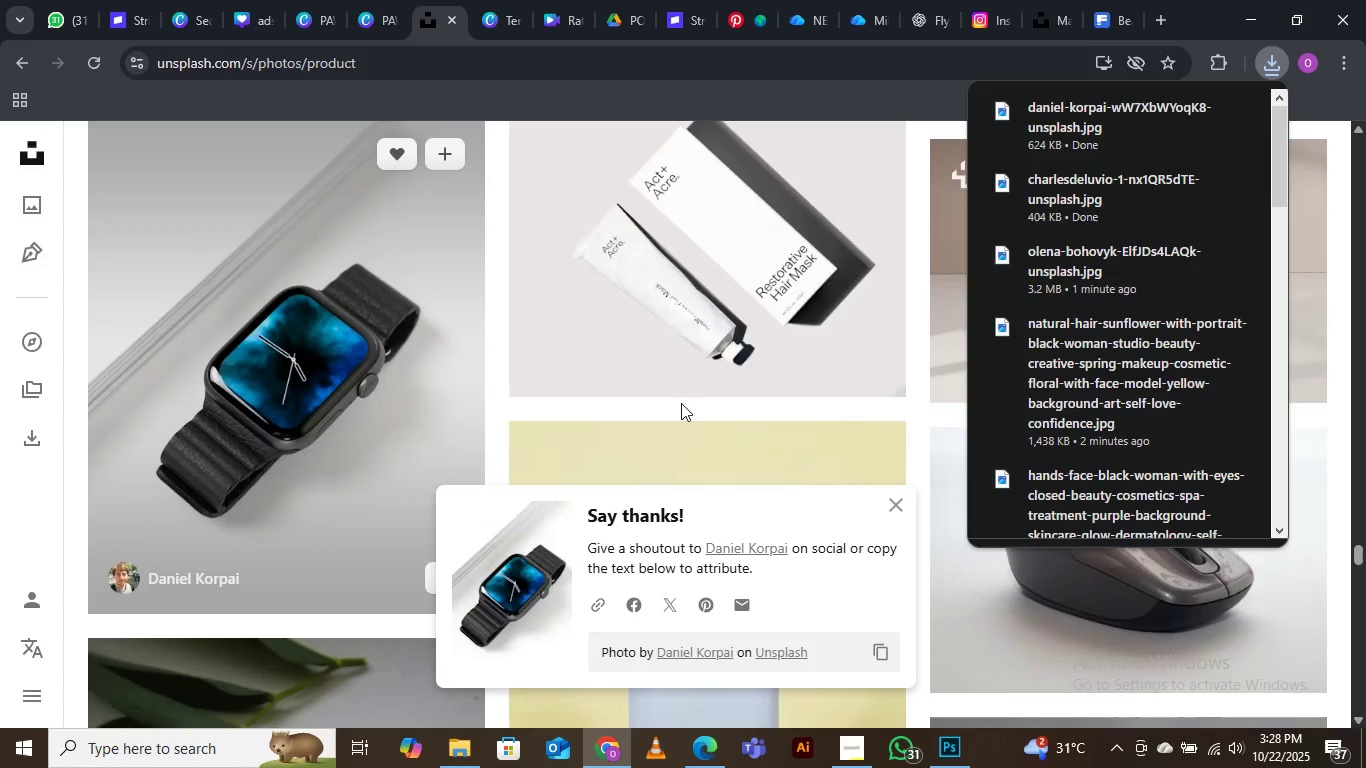 
scroll: coordinate [666, 369], scroll_direction: down, amount: 9.0
 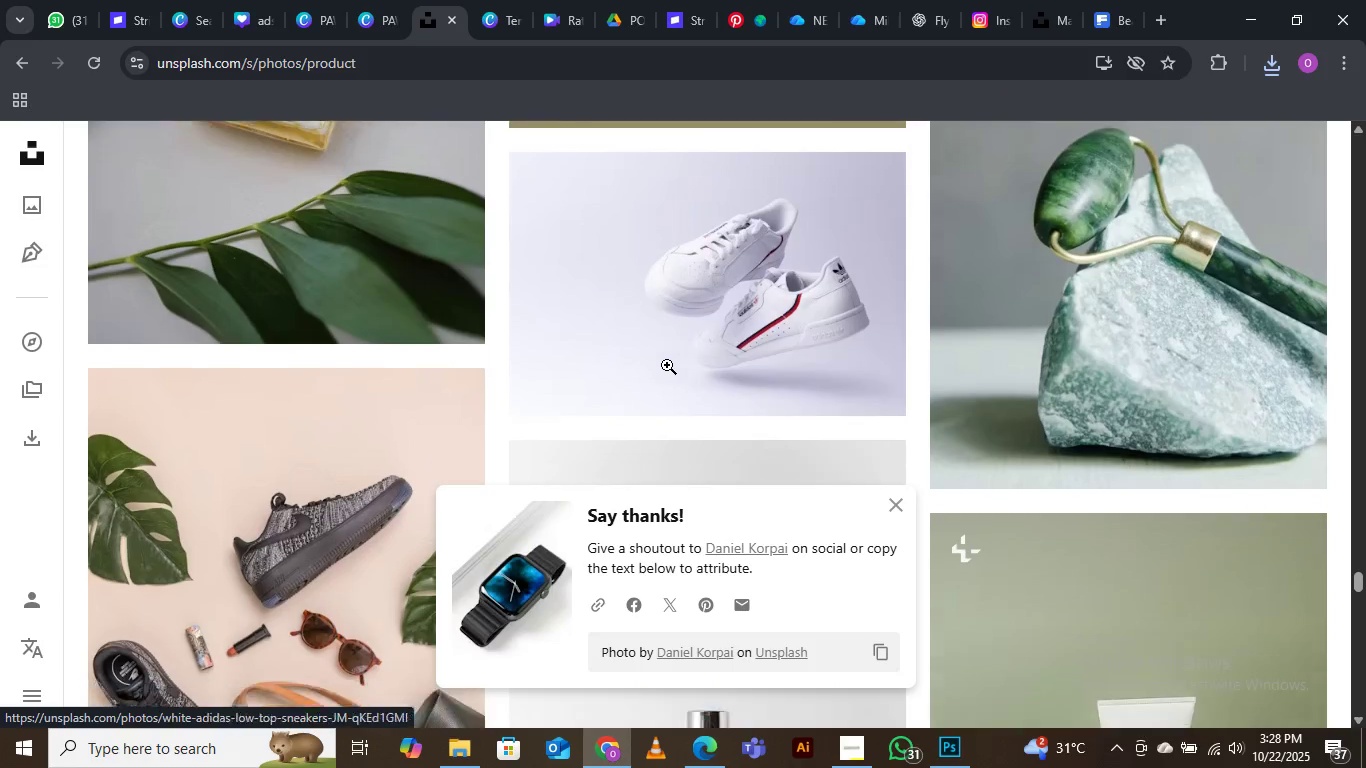 
mouse_move([689, 339])
 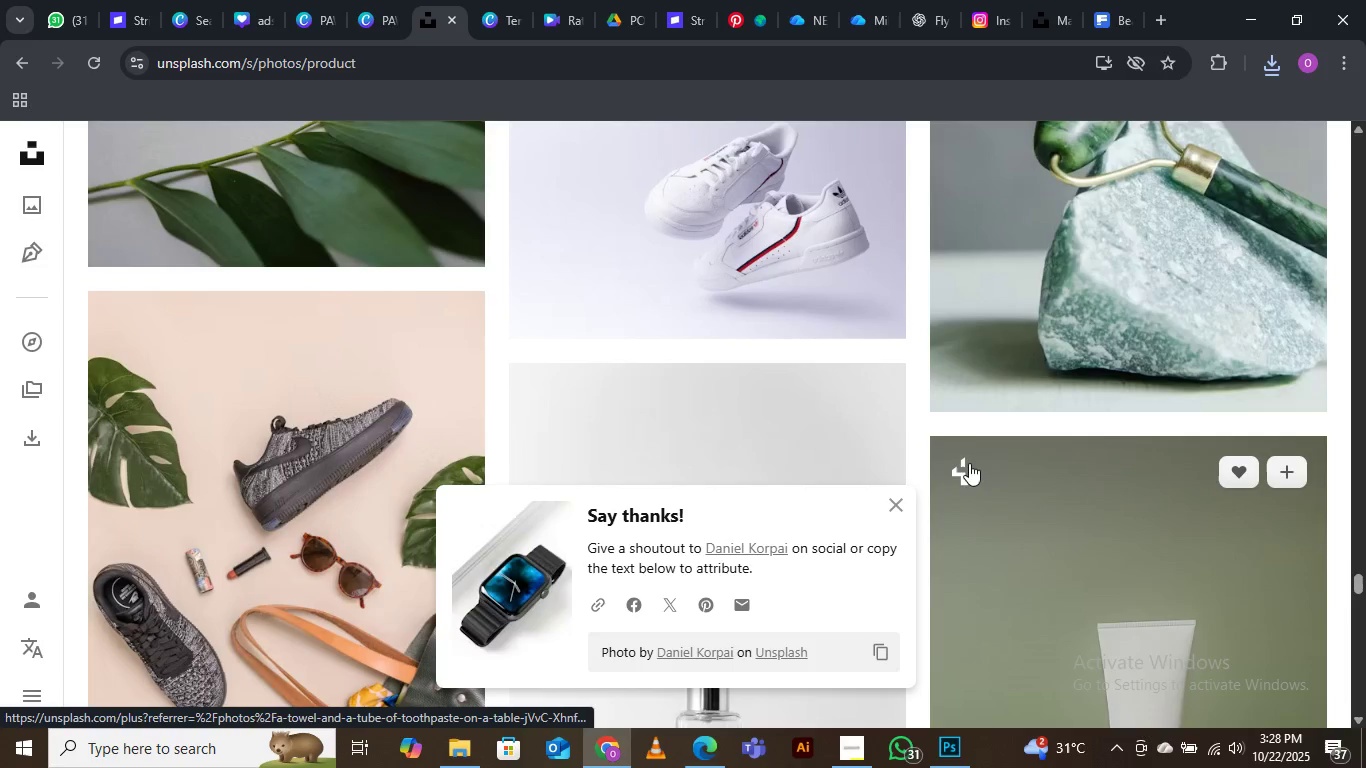 
scroll: coordinate [974, 461], scroll_direction: down, amount: 2.0
 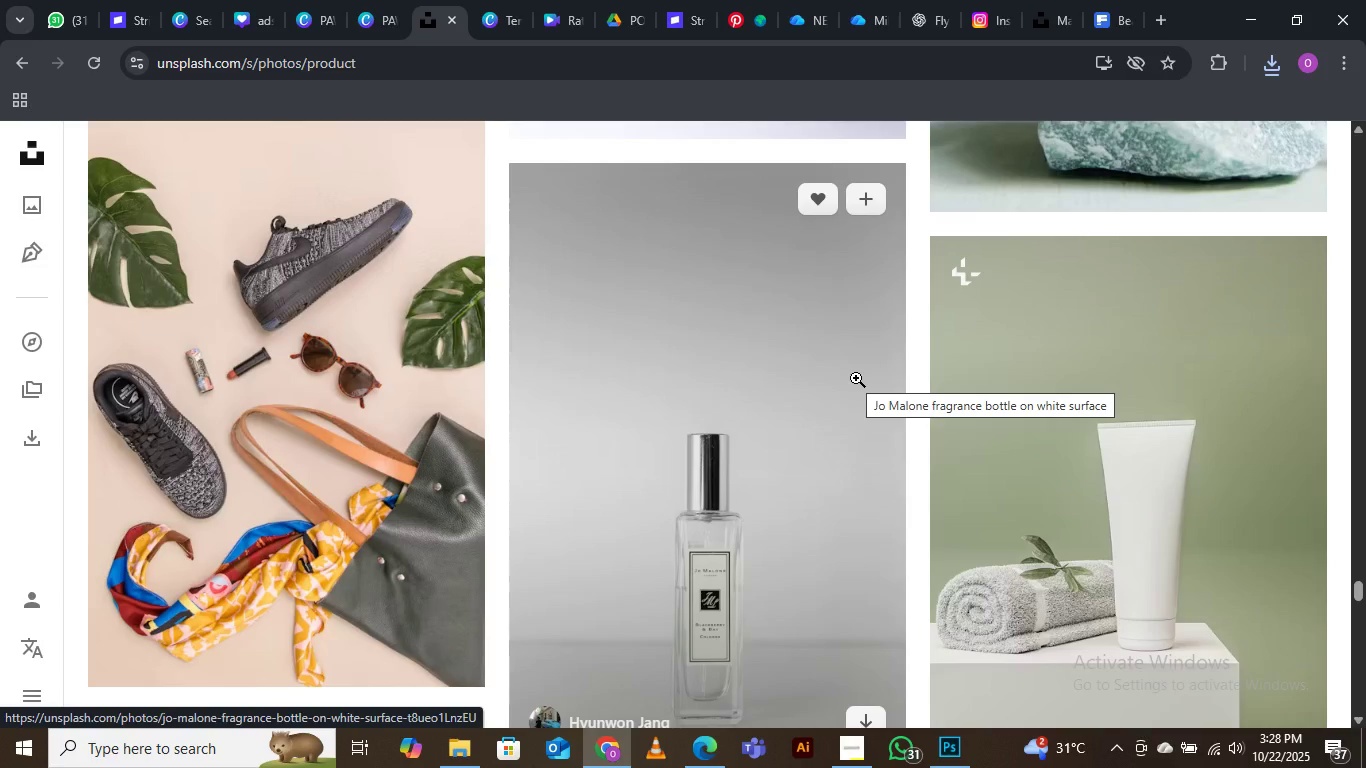 
wait(10.02)
 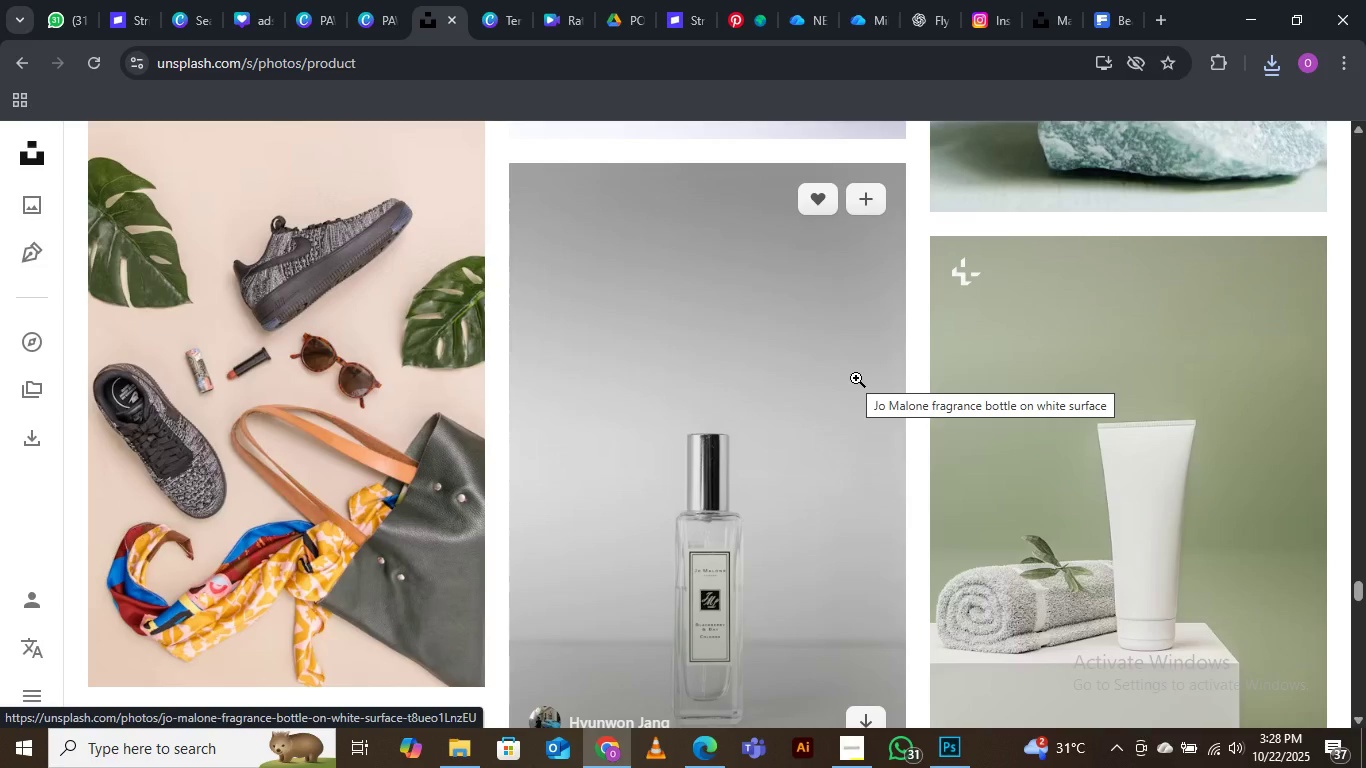 
scroll: coordinate [623, 433], scroll_direction: down, amount: 15.0
 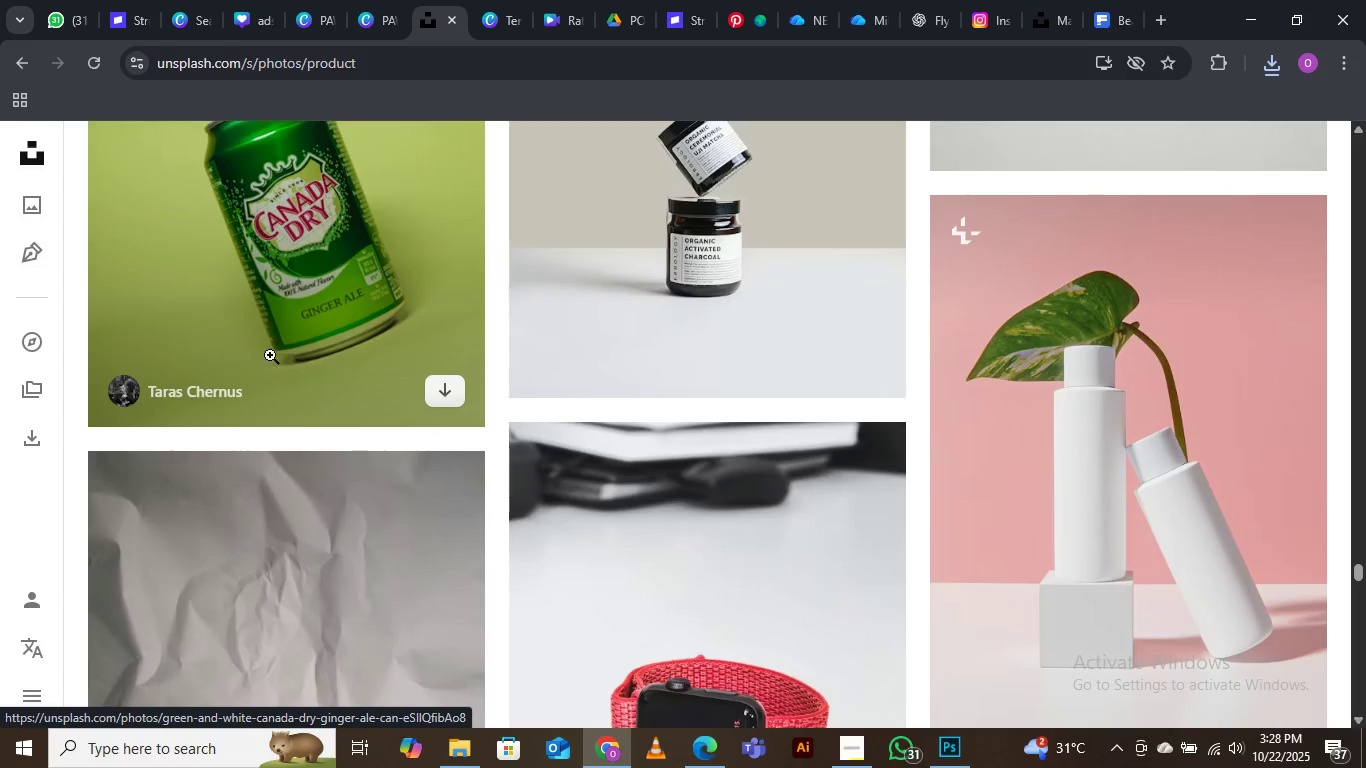 
scroll: coordinate [285, 346], scroll_direction: up, amount: 1.0
 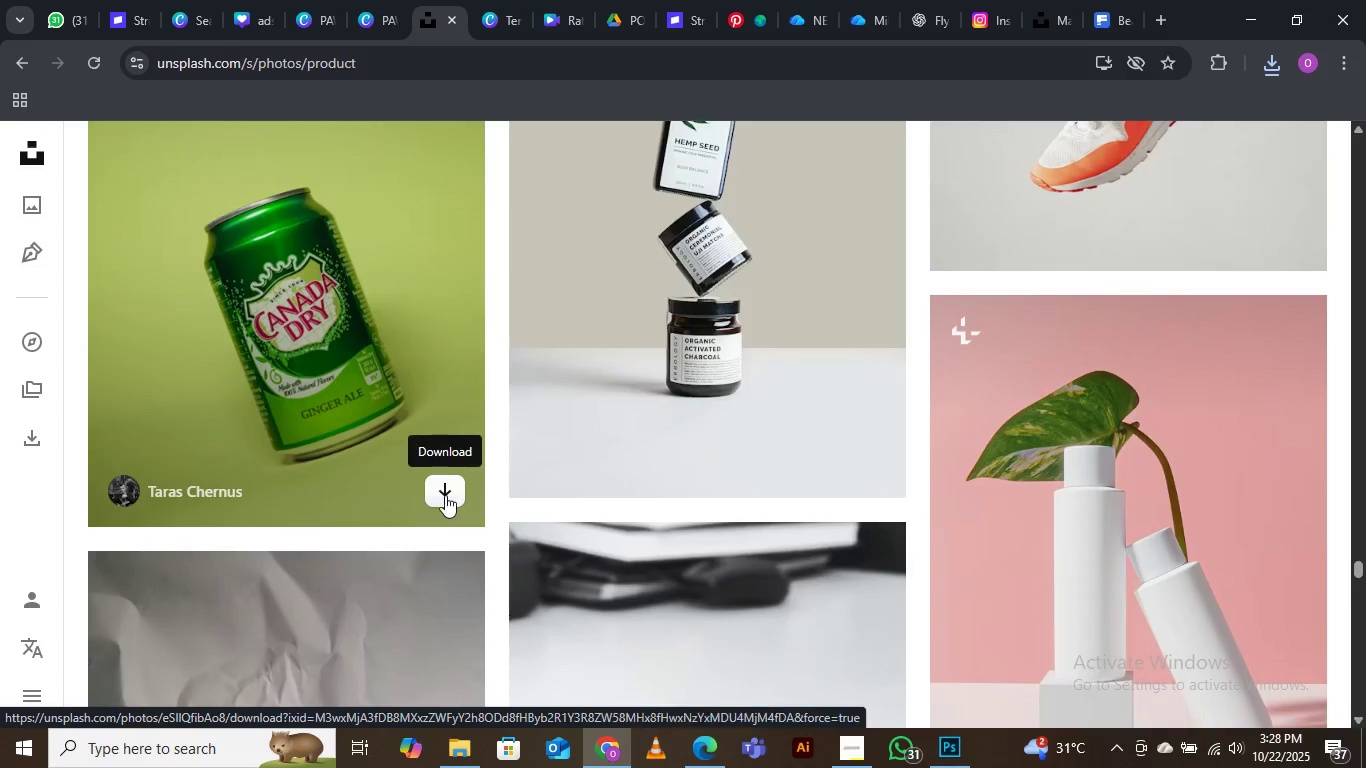 
left_click([445, 494])
 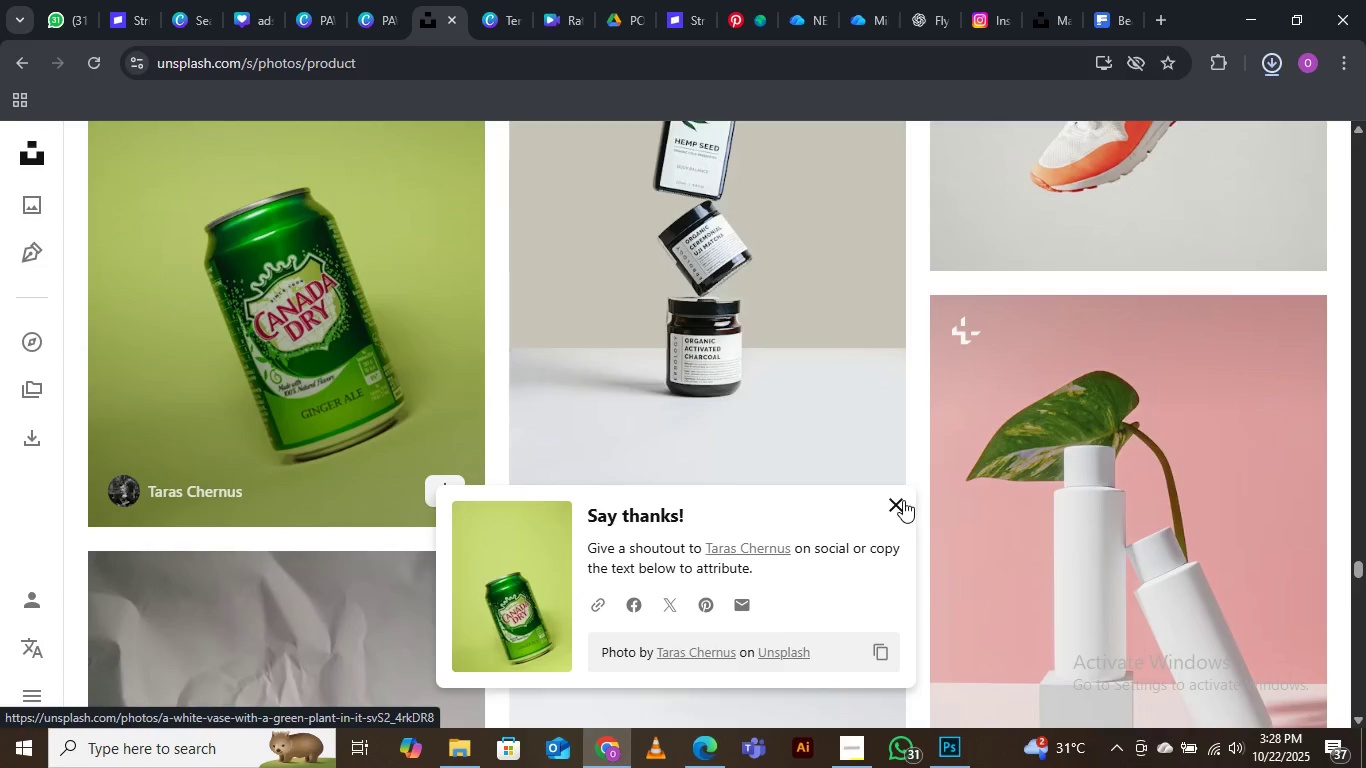 
left_click([900, 502])
 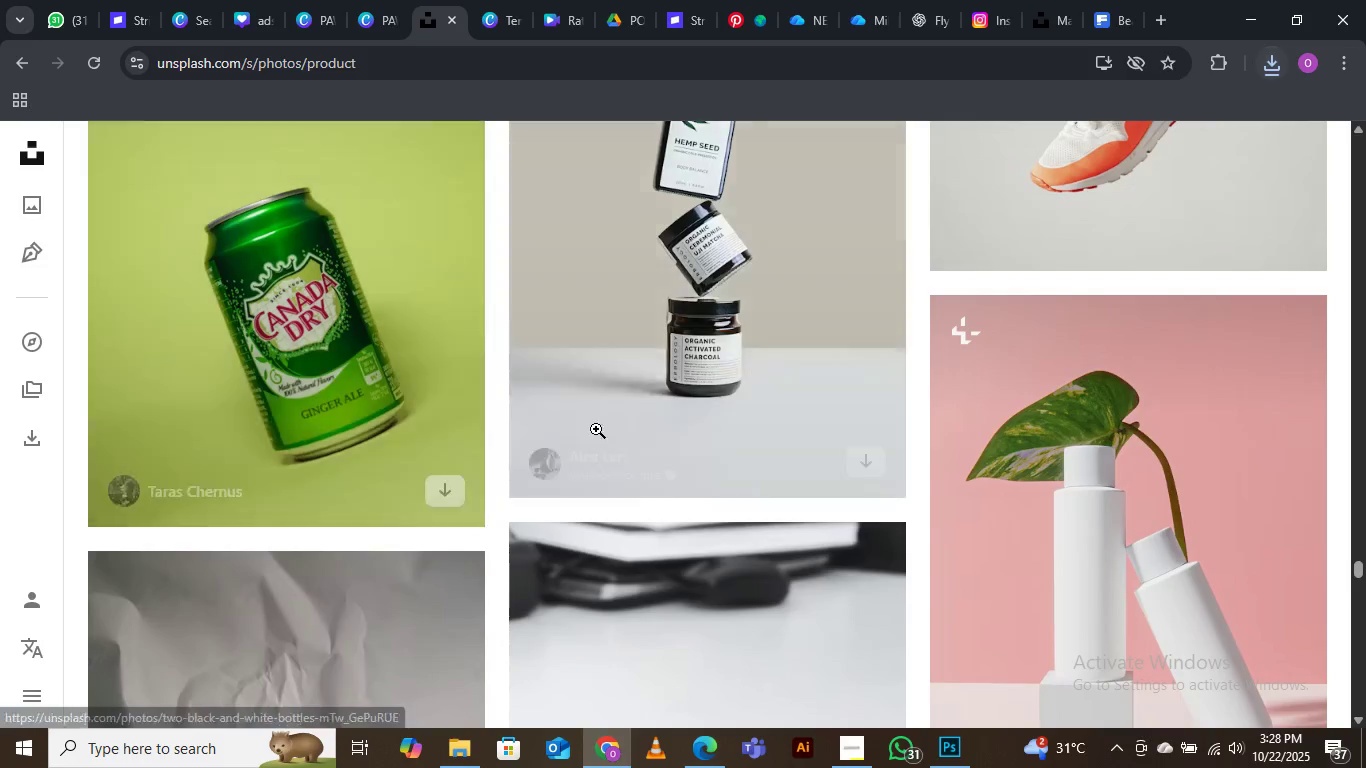 
scroll: coordinate [806, 419], scroll_direction: down, amount: 9.0
 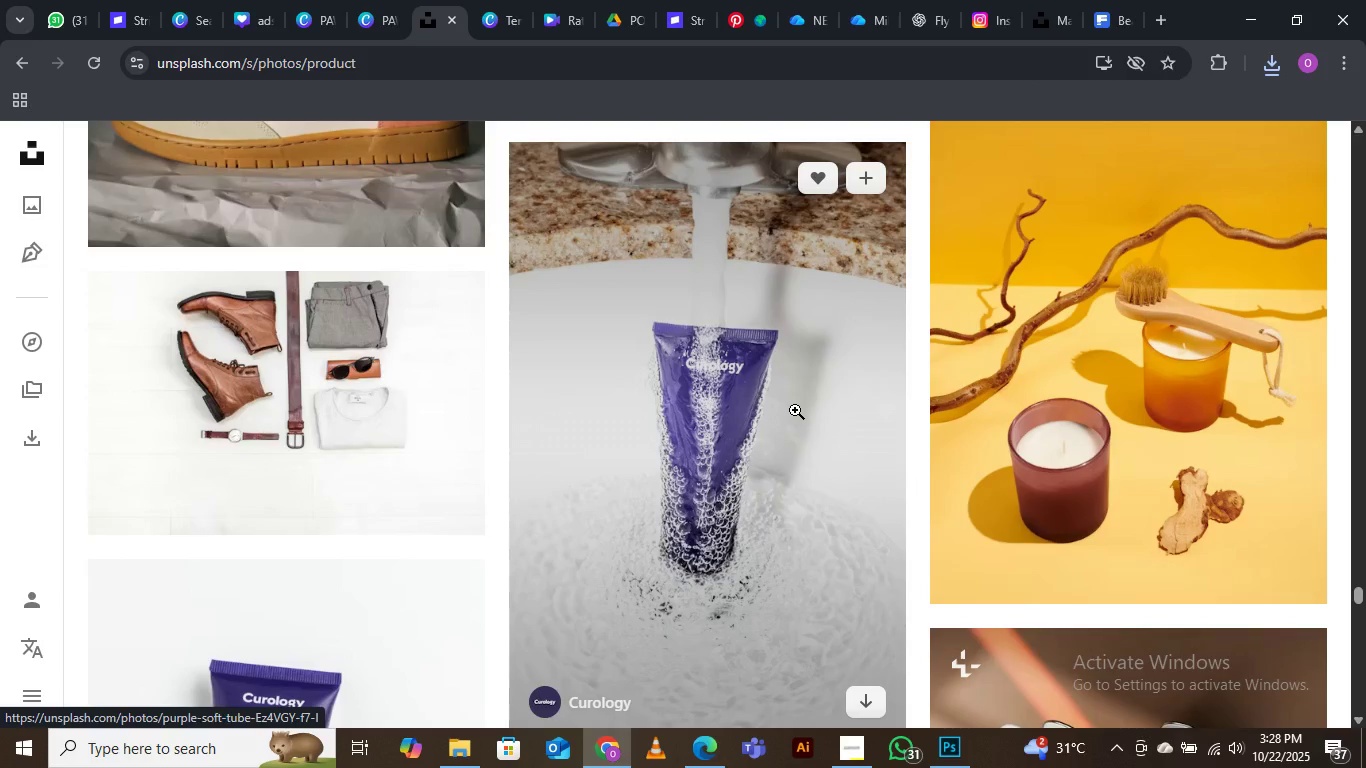 
mouse_move([794, 341])
 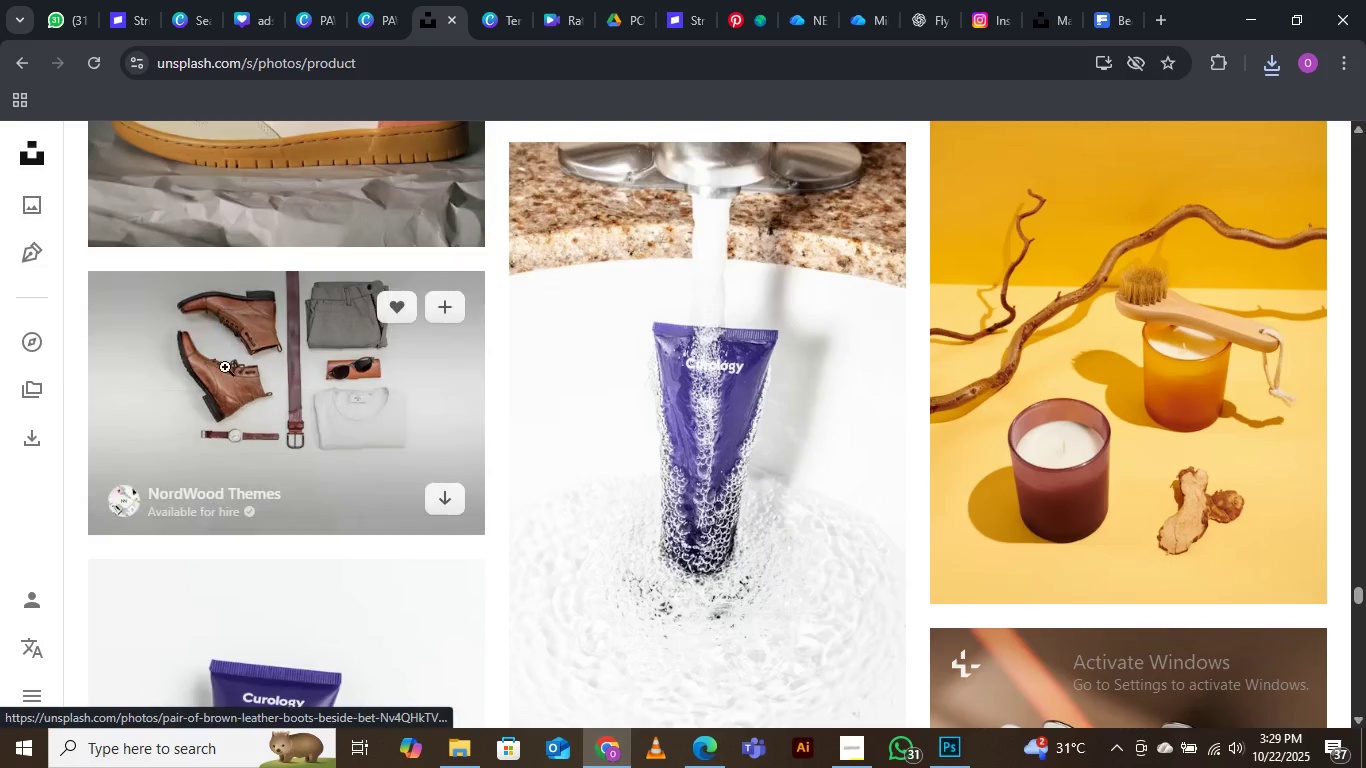 
mouse_move([848, 729])
 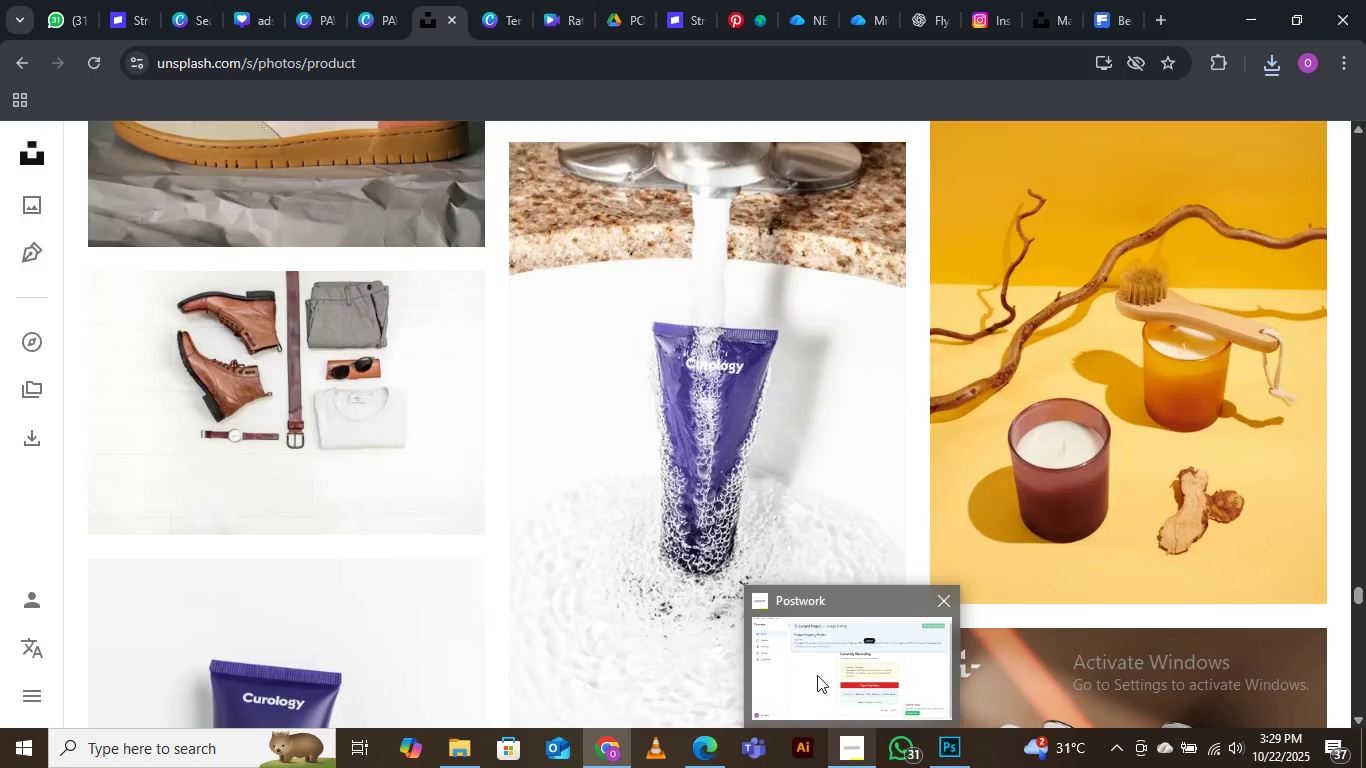 
left_click([817, 675])